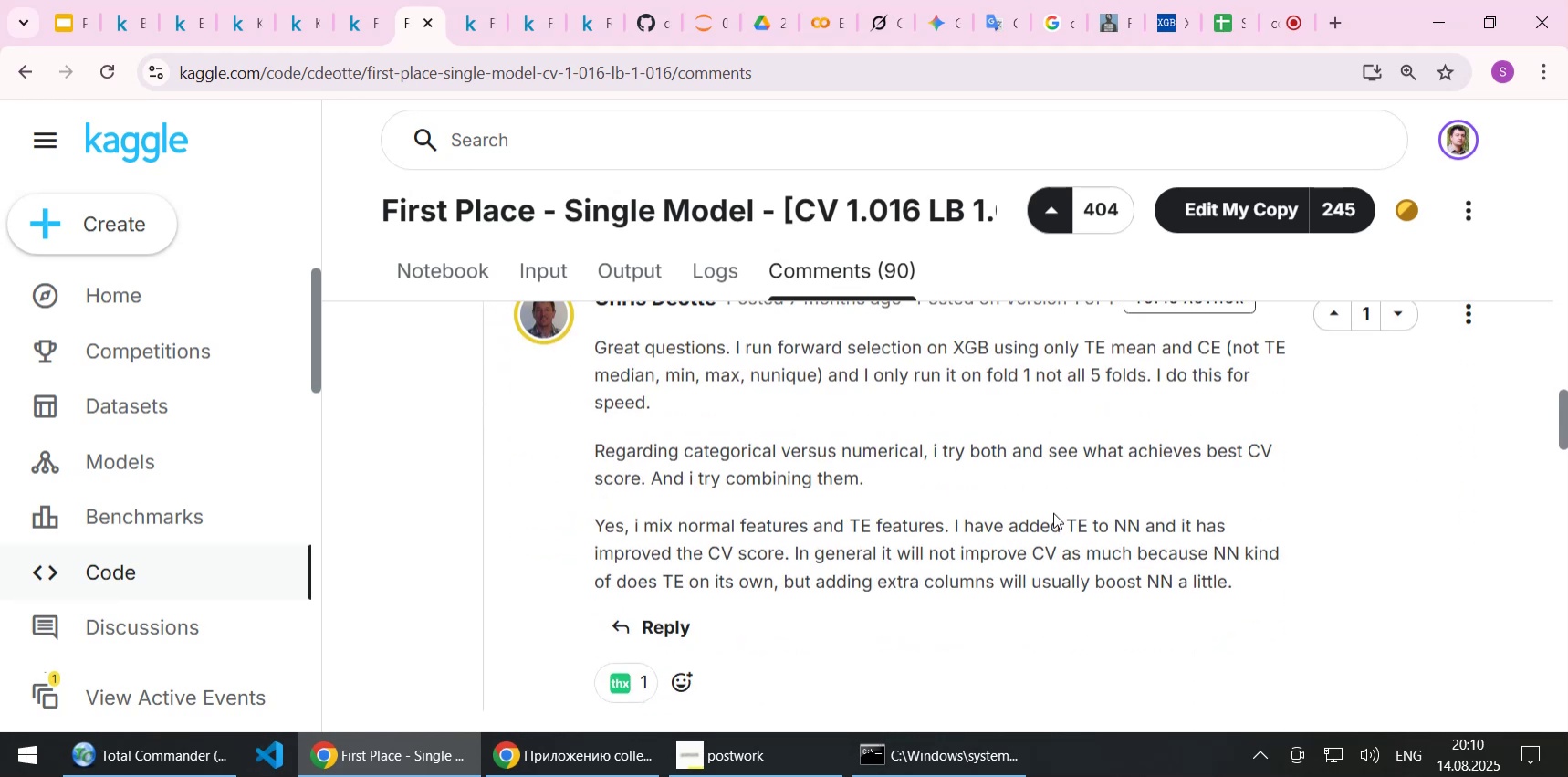 
wait(13.08)
 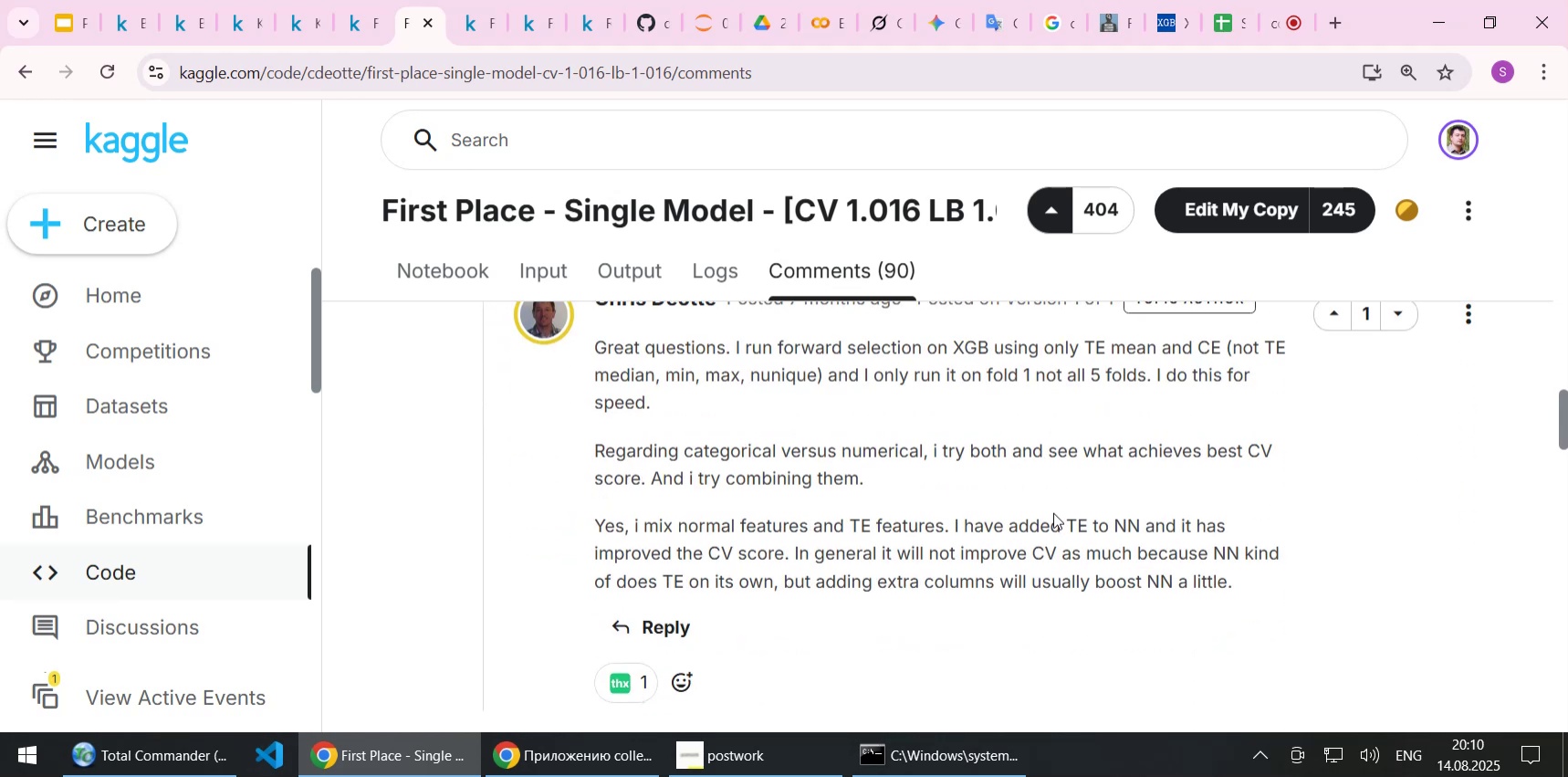 
left_click([1277, 22])
 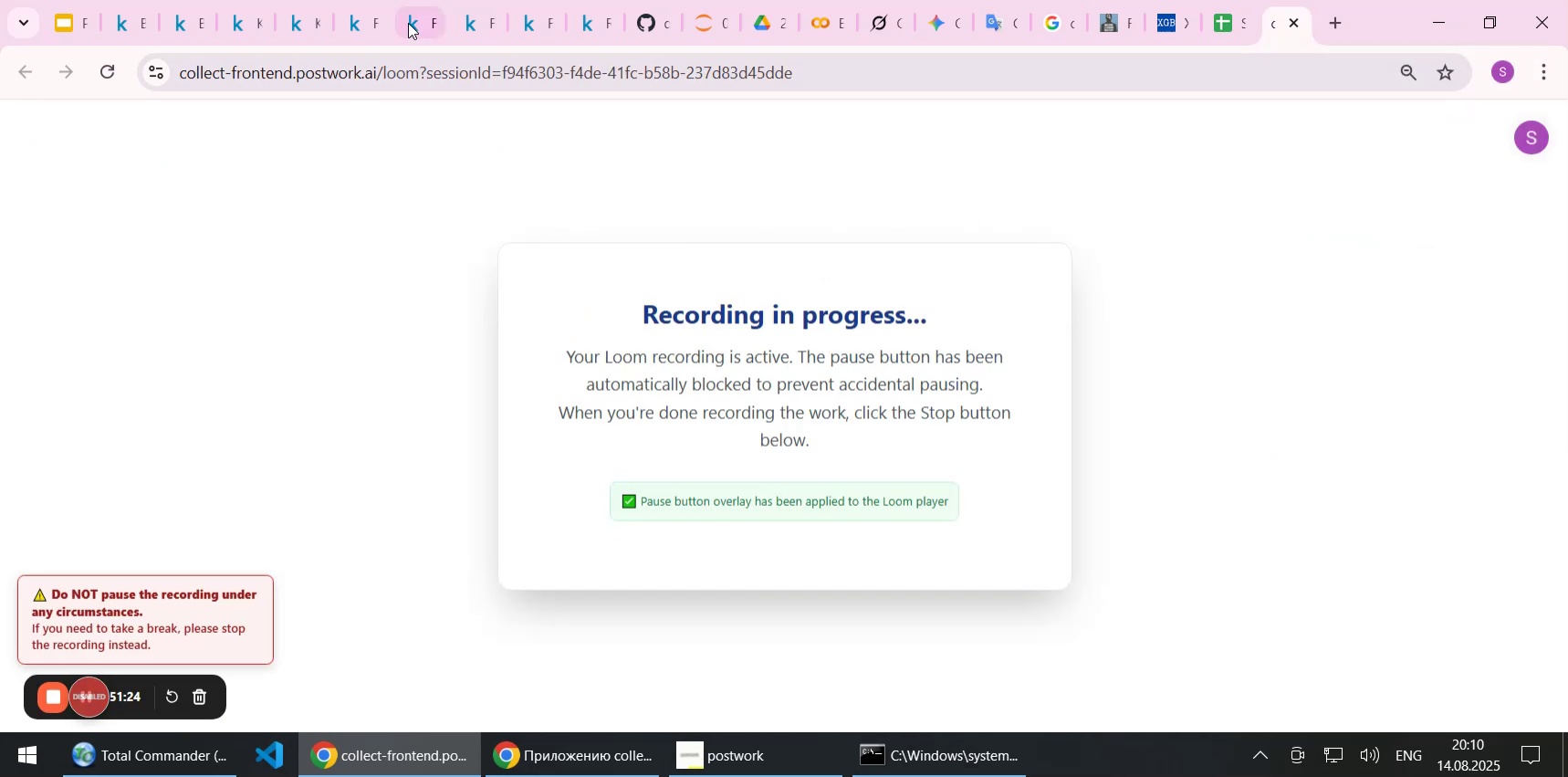 
left_click([413, 18])
 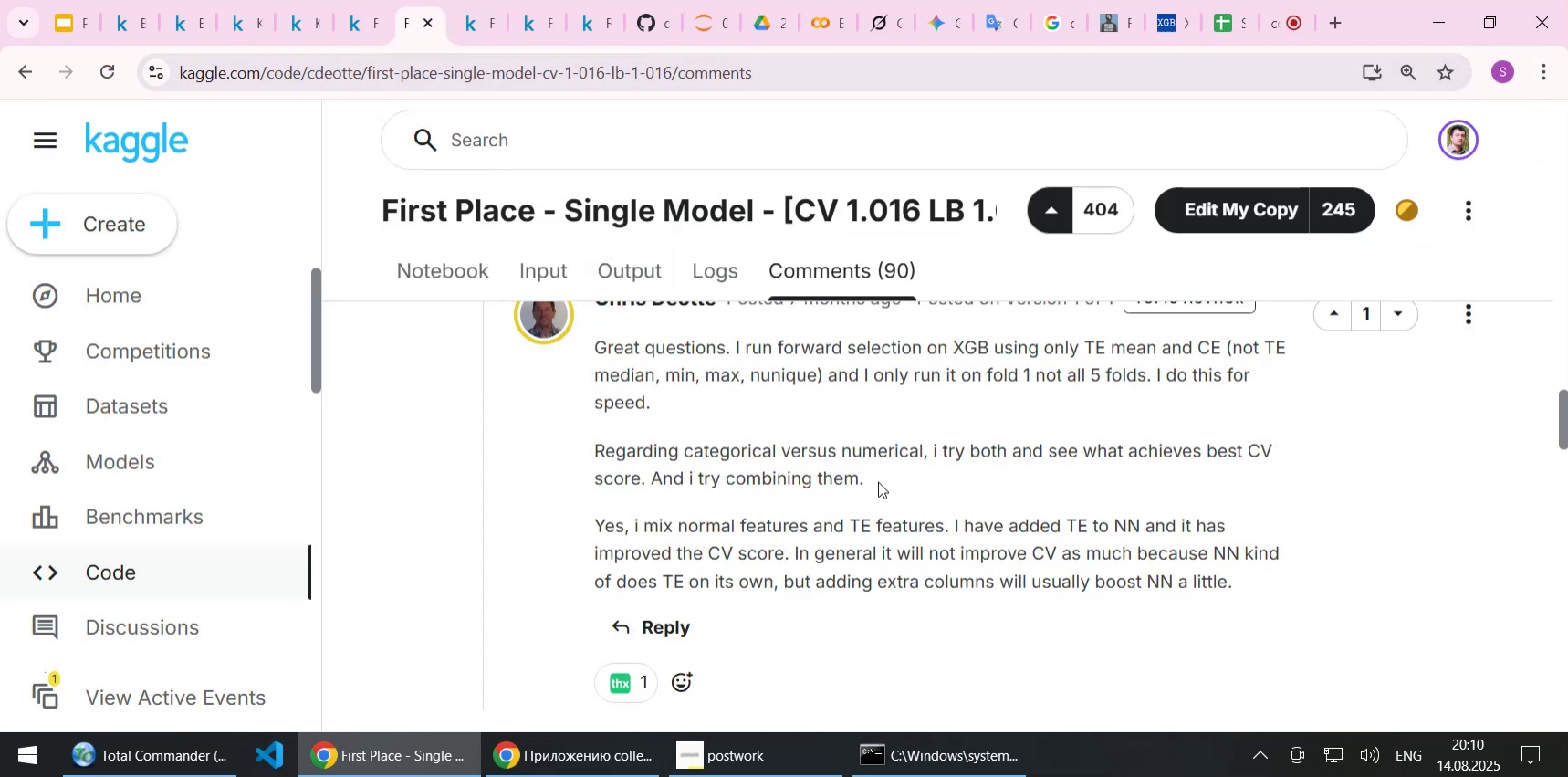 
left_click([310, 25])
 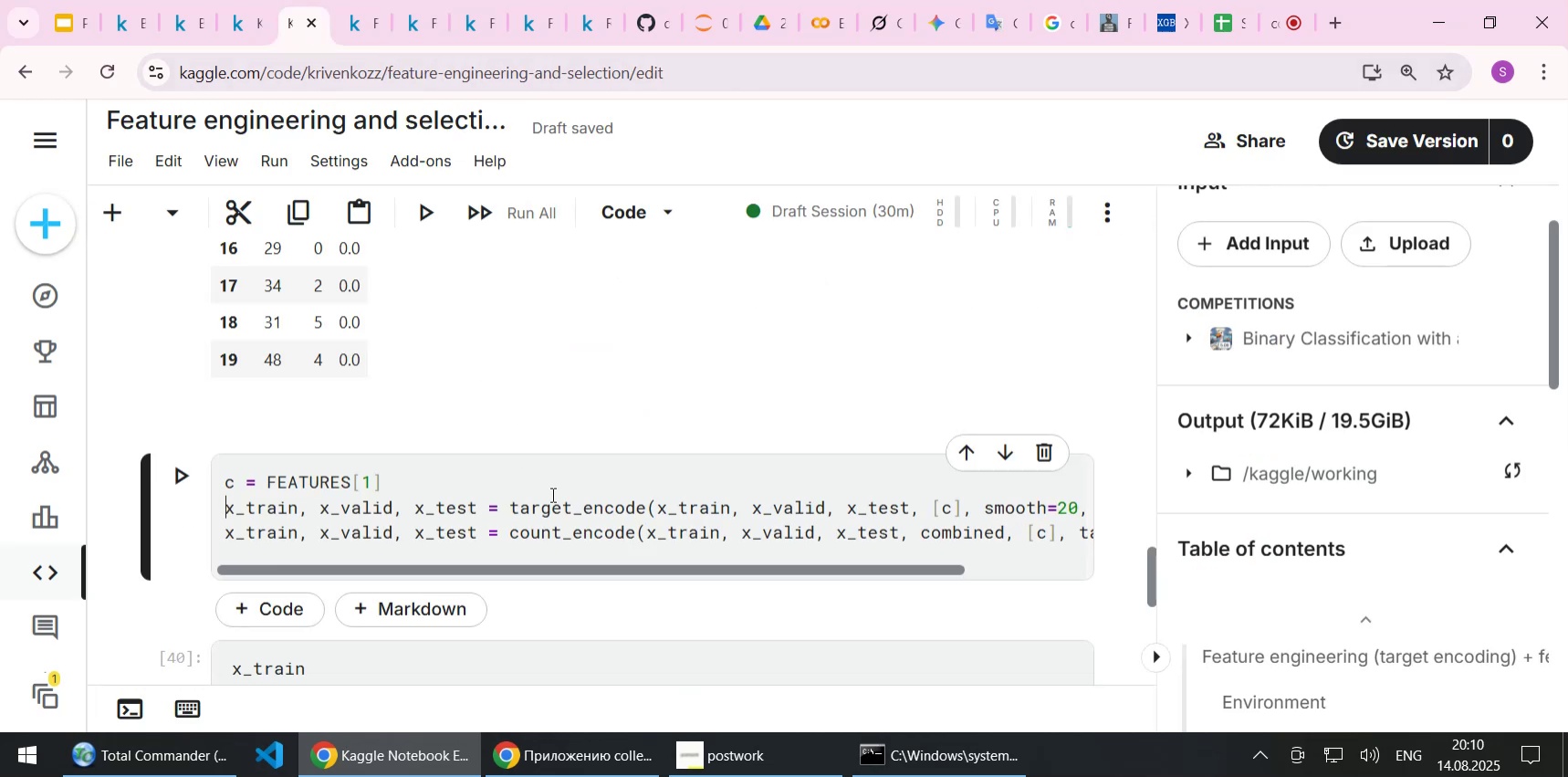 
scroll: coordinate [559, 511], scroll_direction: down, amount: 2.0
 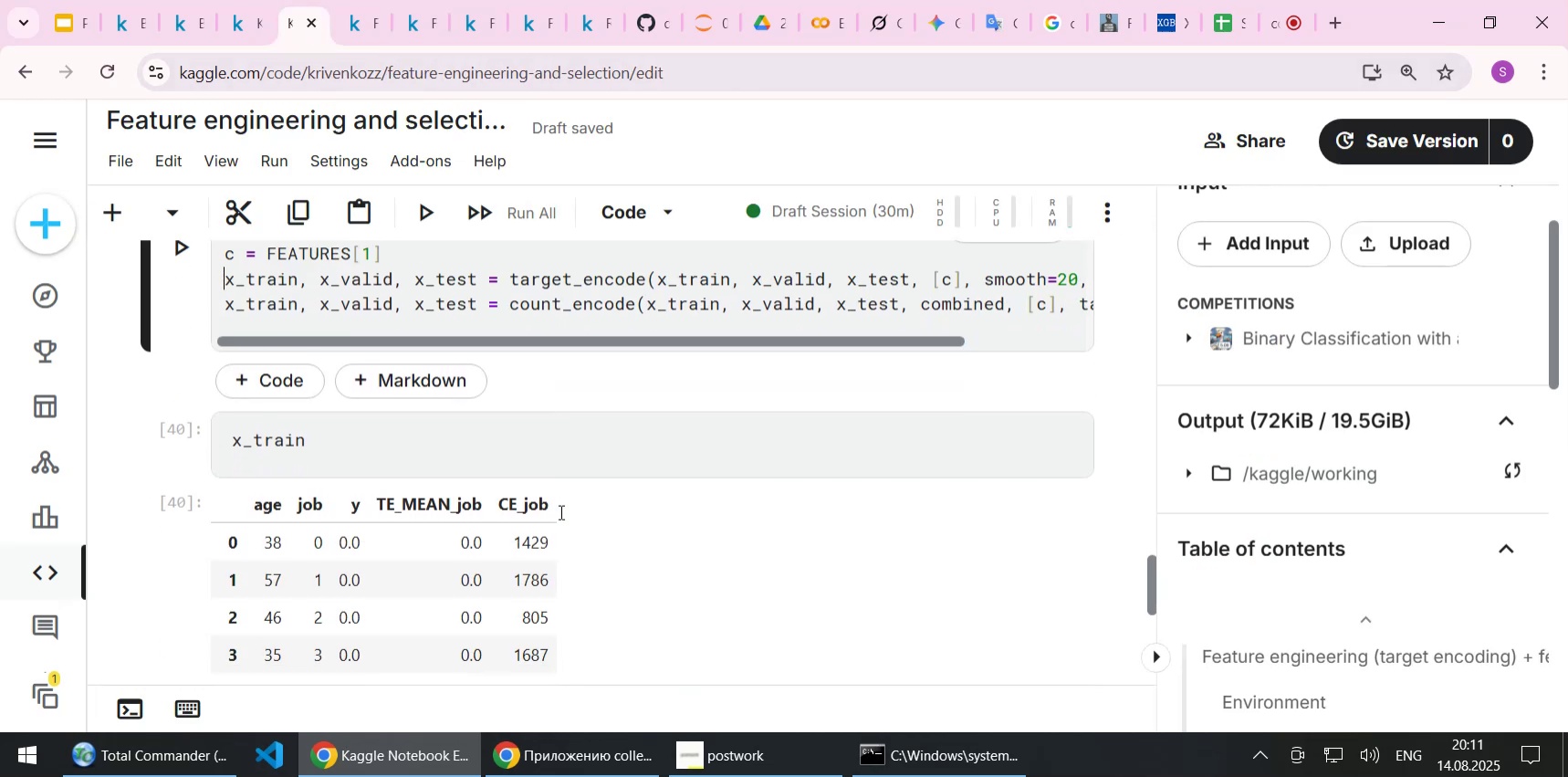 
scroll: coordinate [559, 511], scroll_direction: up, amount: 3.0
 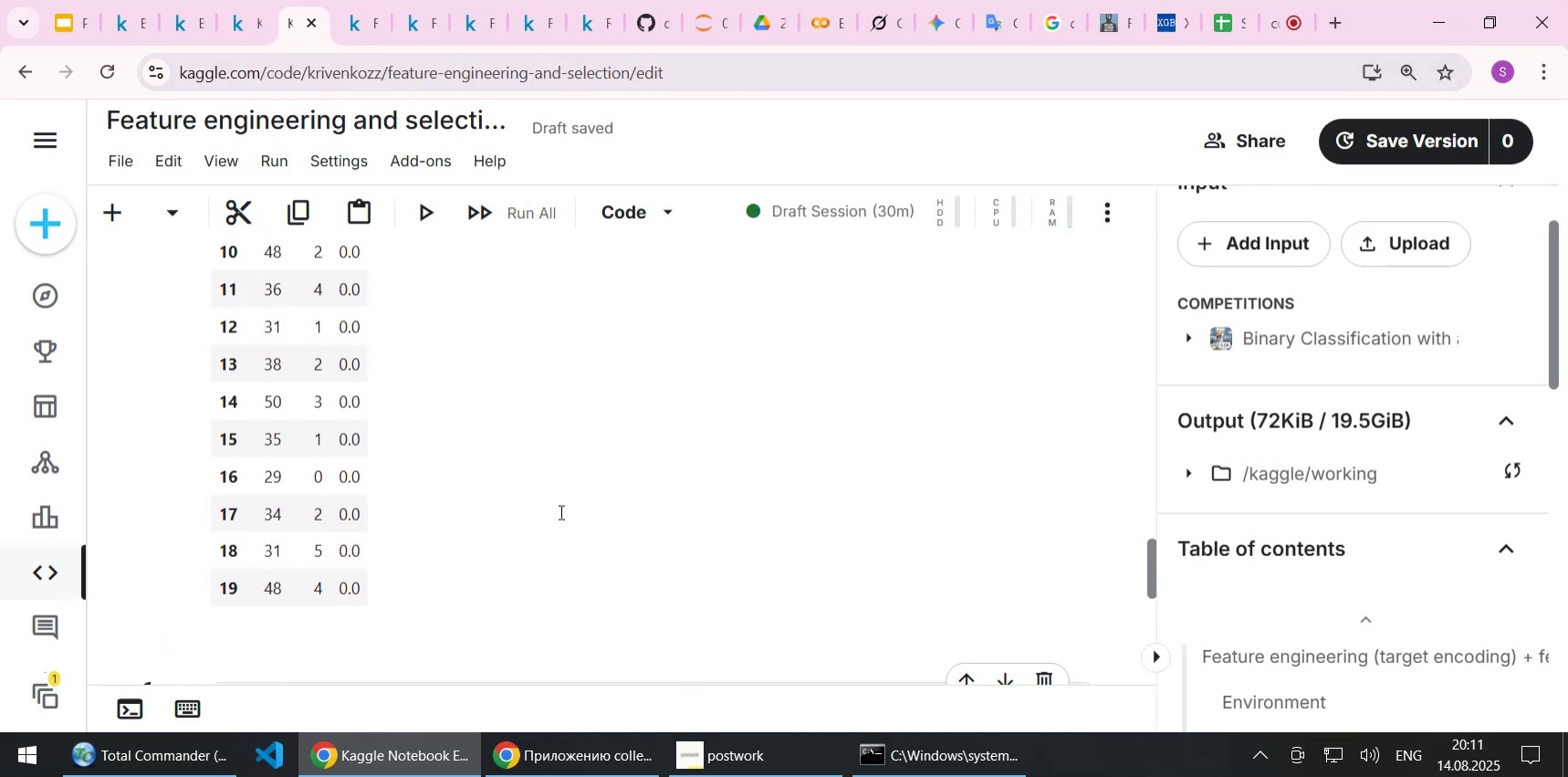 
scroll: coordinate [559, 511], scroll_direction: down, amount: 4.0
 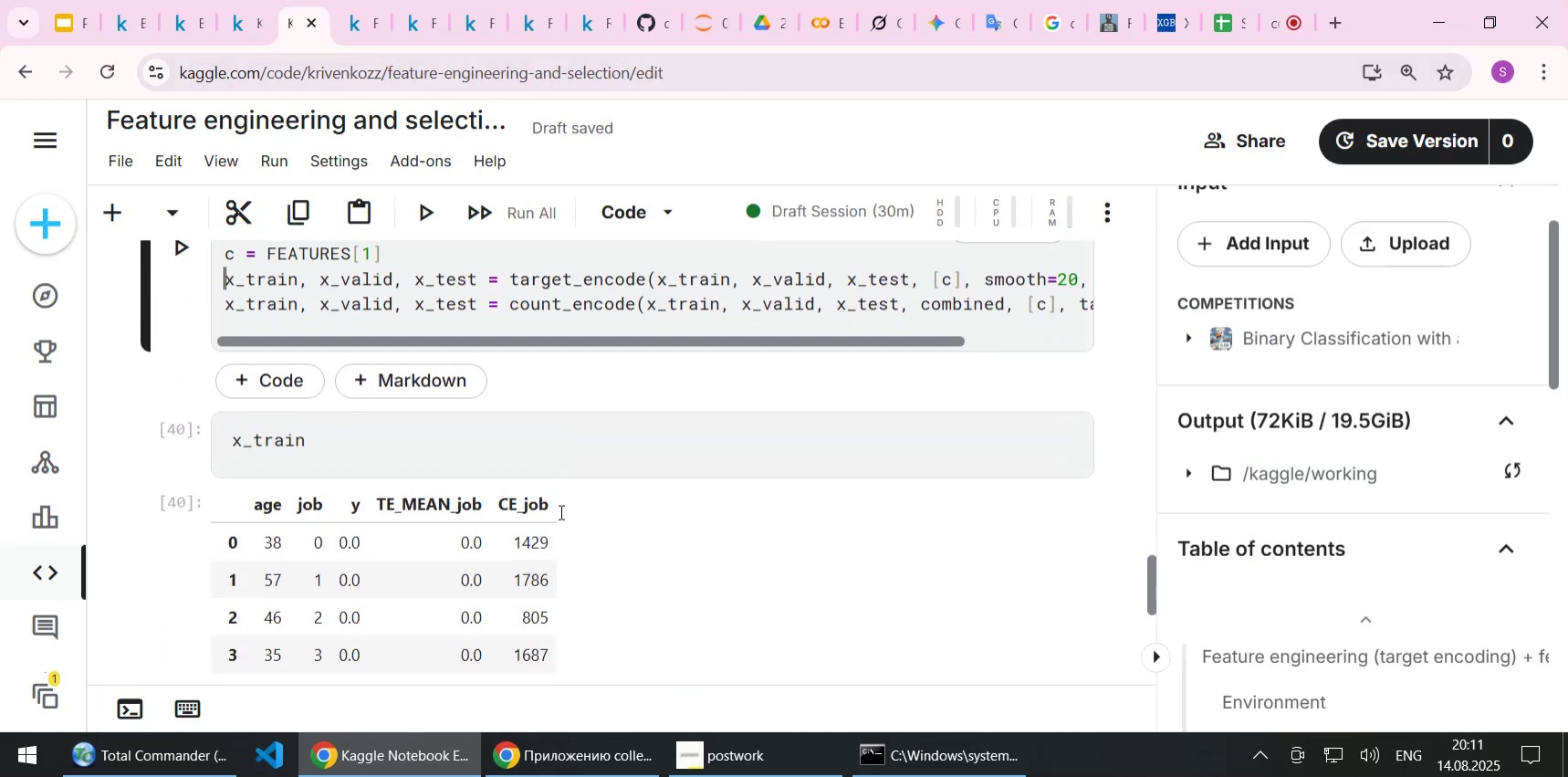 
scroll: coordinate [559, 511], scroll_direction: up, amount: 1.0
 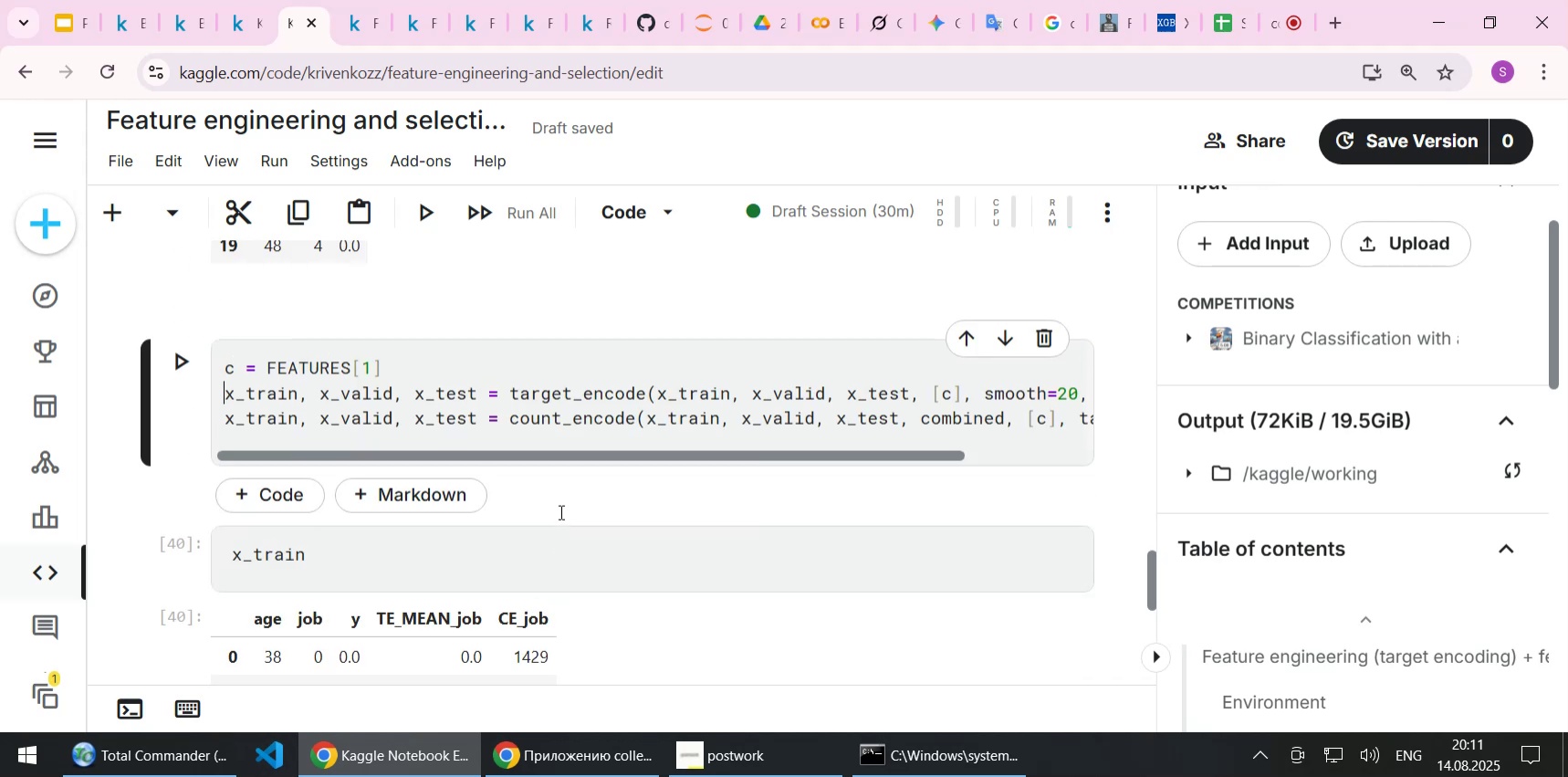 
scroll: coordinate [559, 511], scroll_direction: down, amount: 9.0
 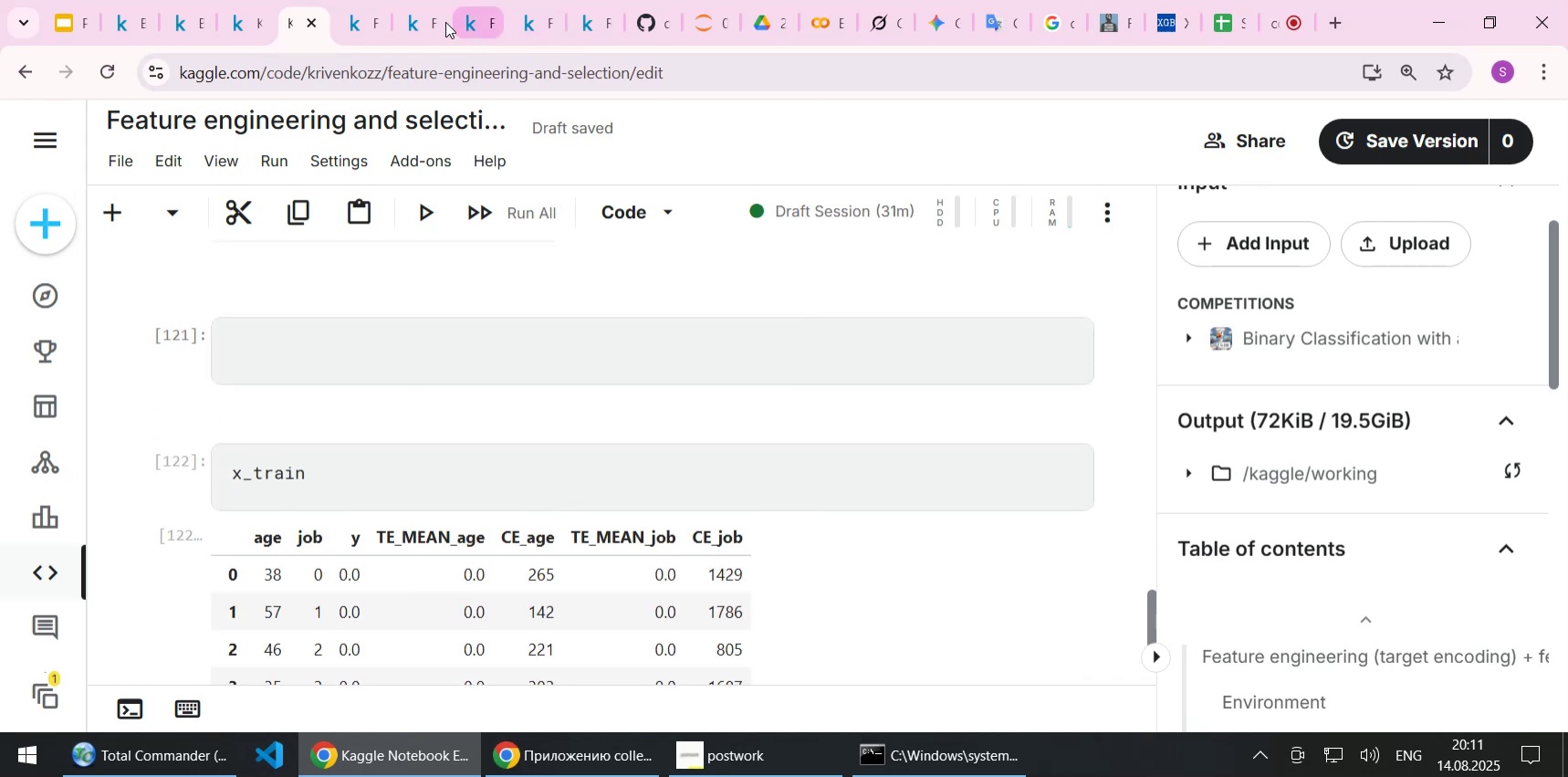 
left_click([427, 21])
 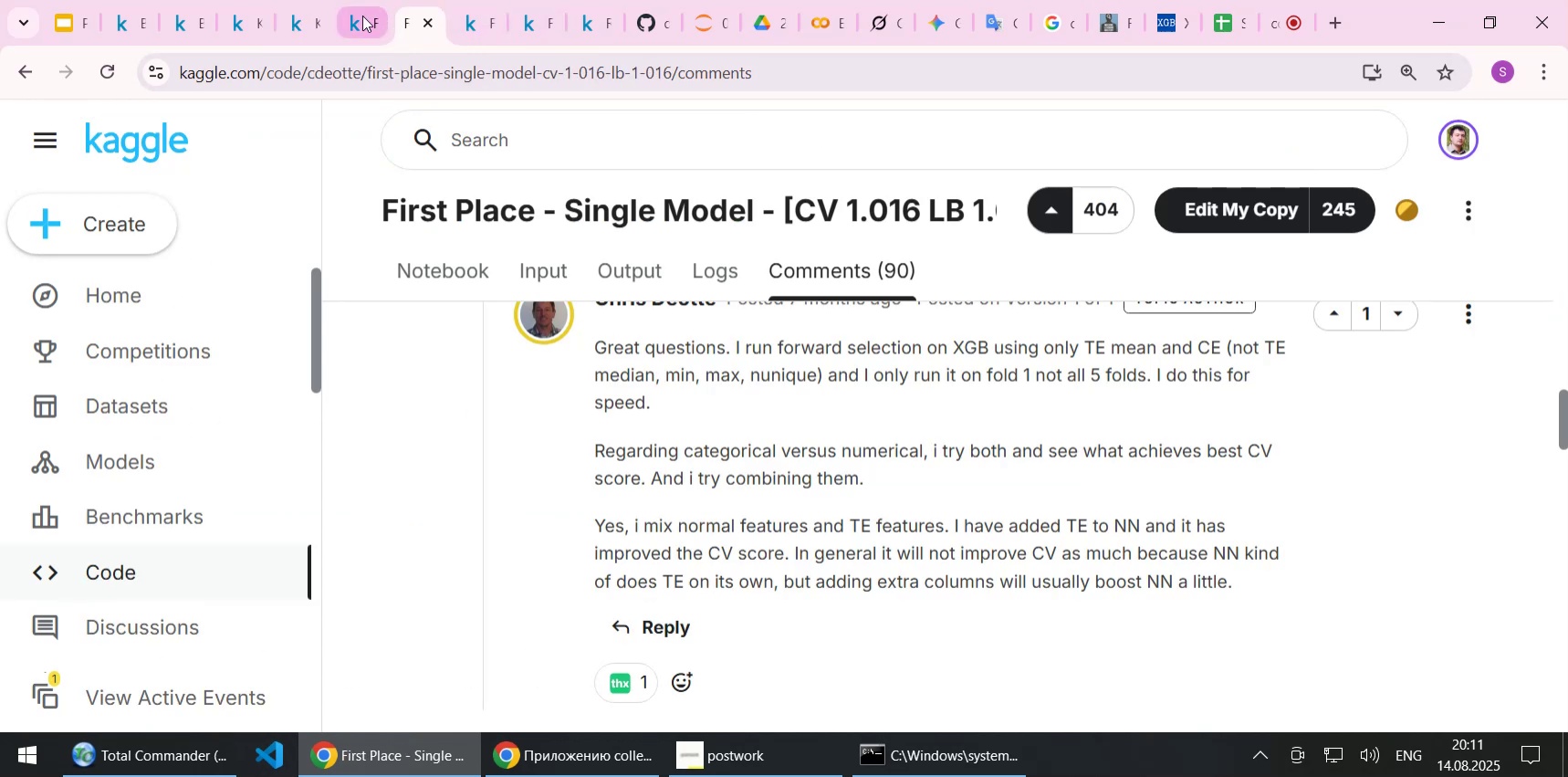 
left_click([352, 17])
 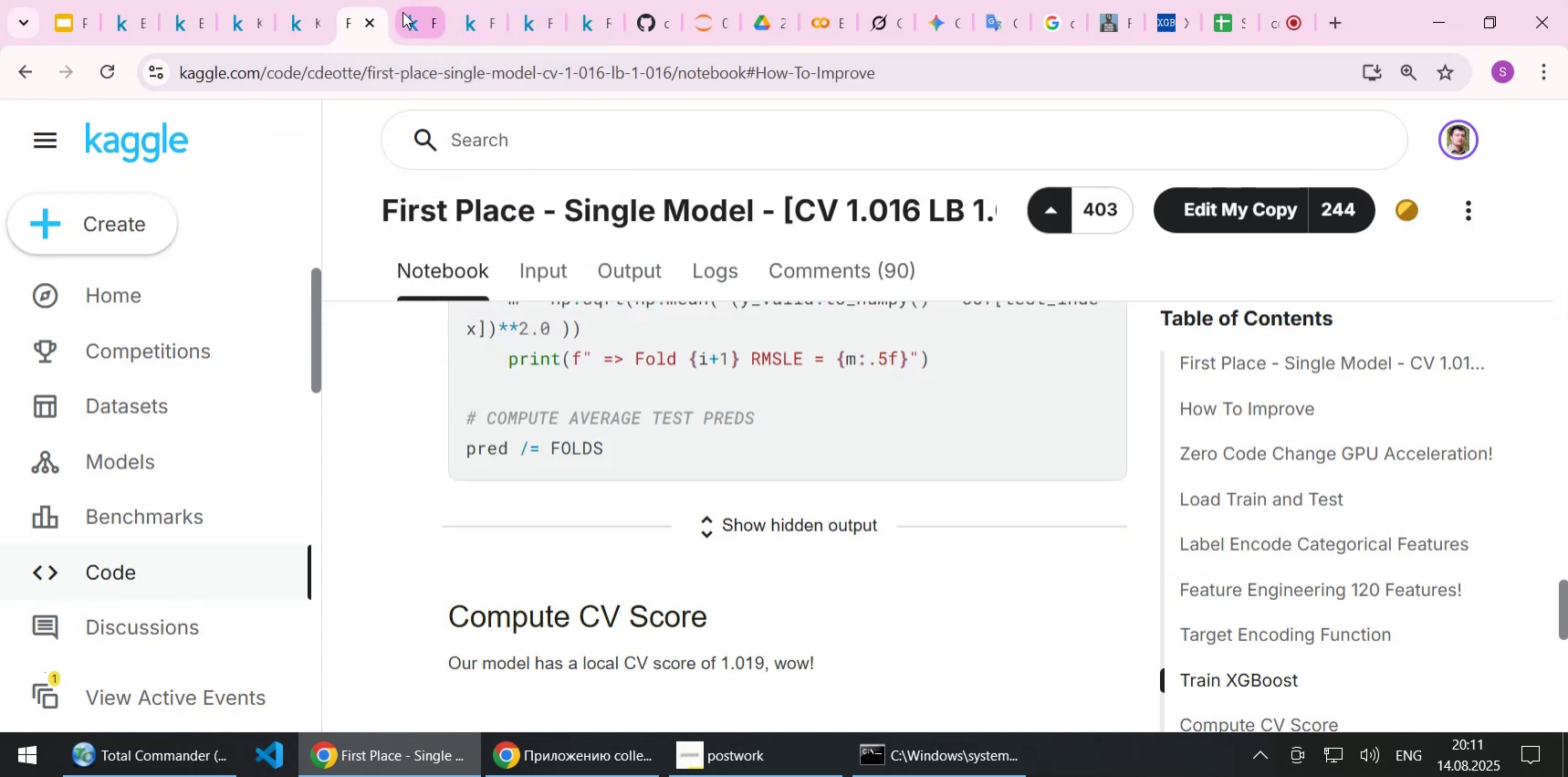 
left_click([407, 12])
 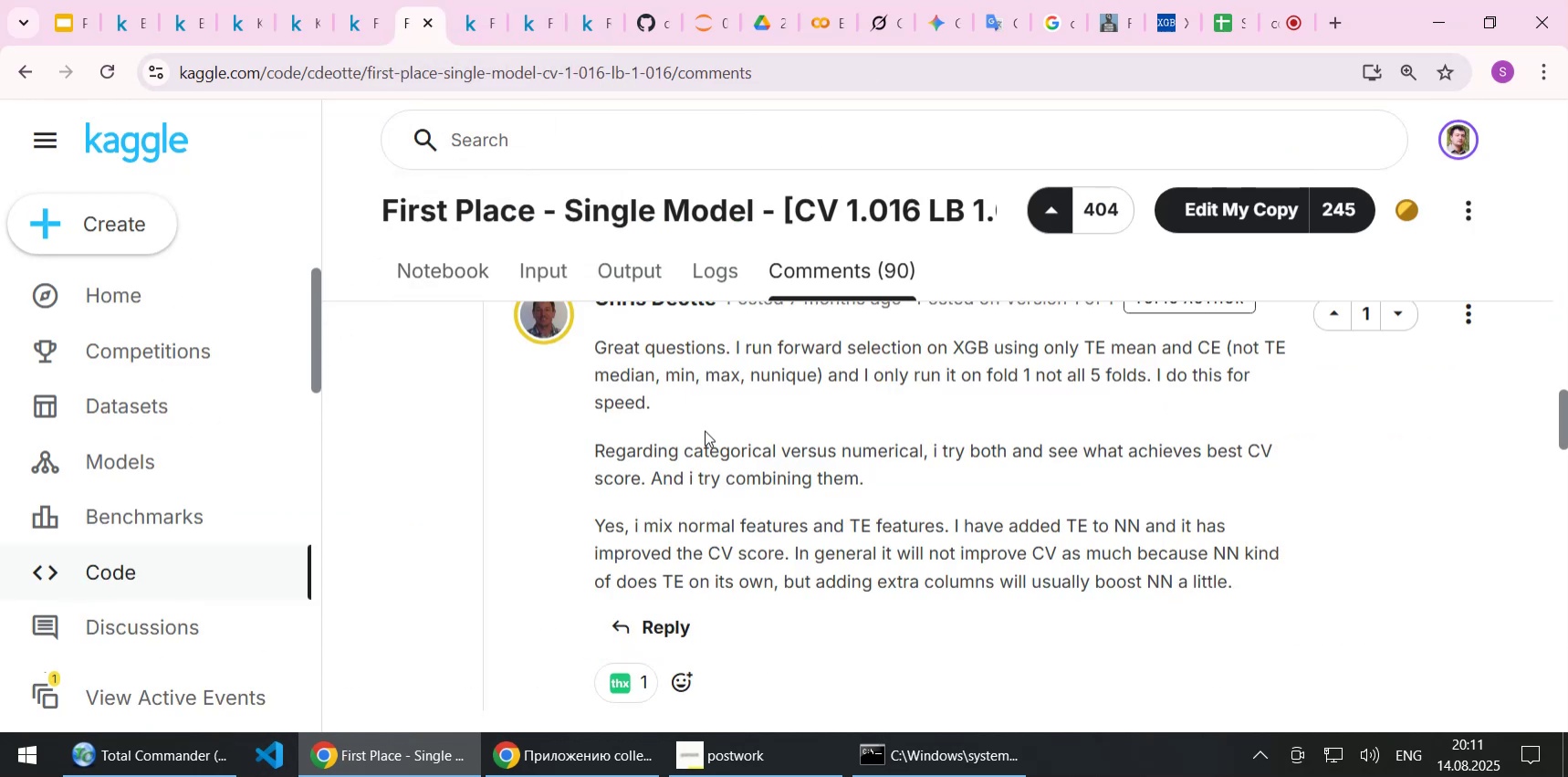 
key(Control+F)
 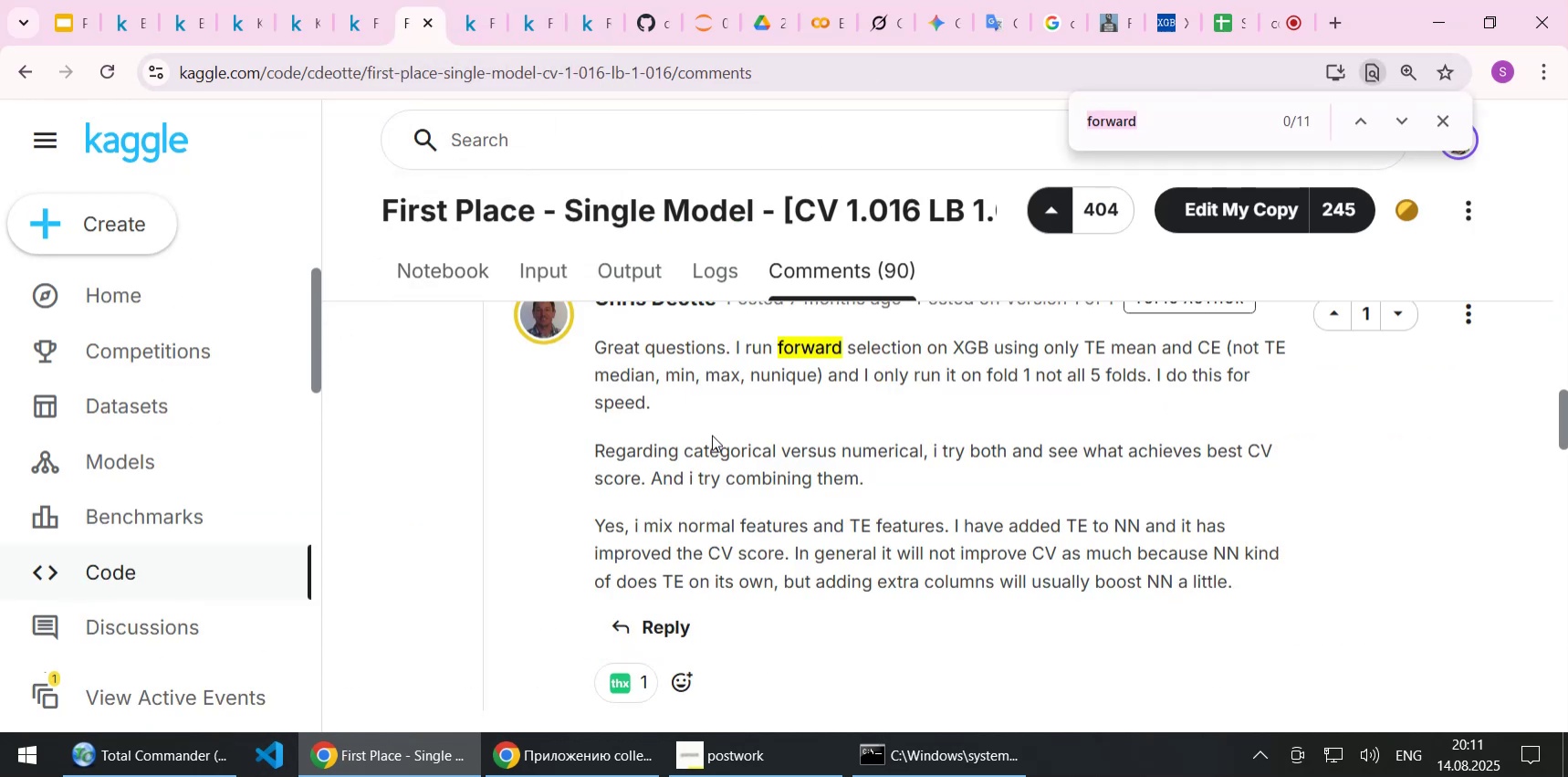 
type(combin)
 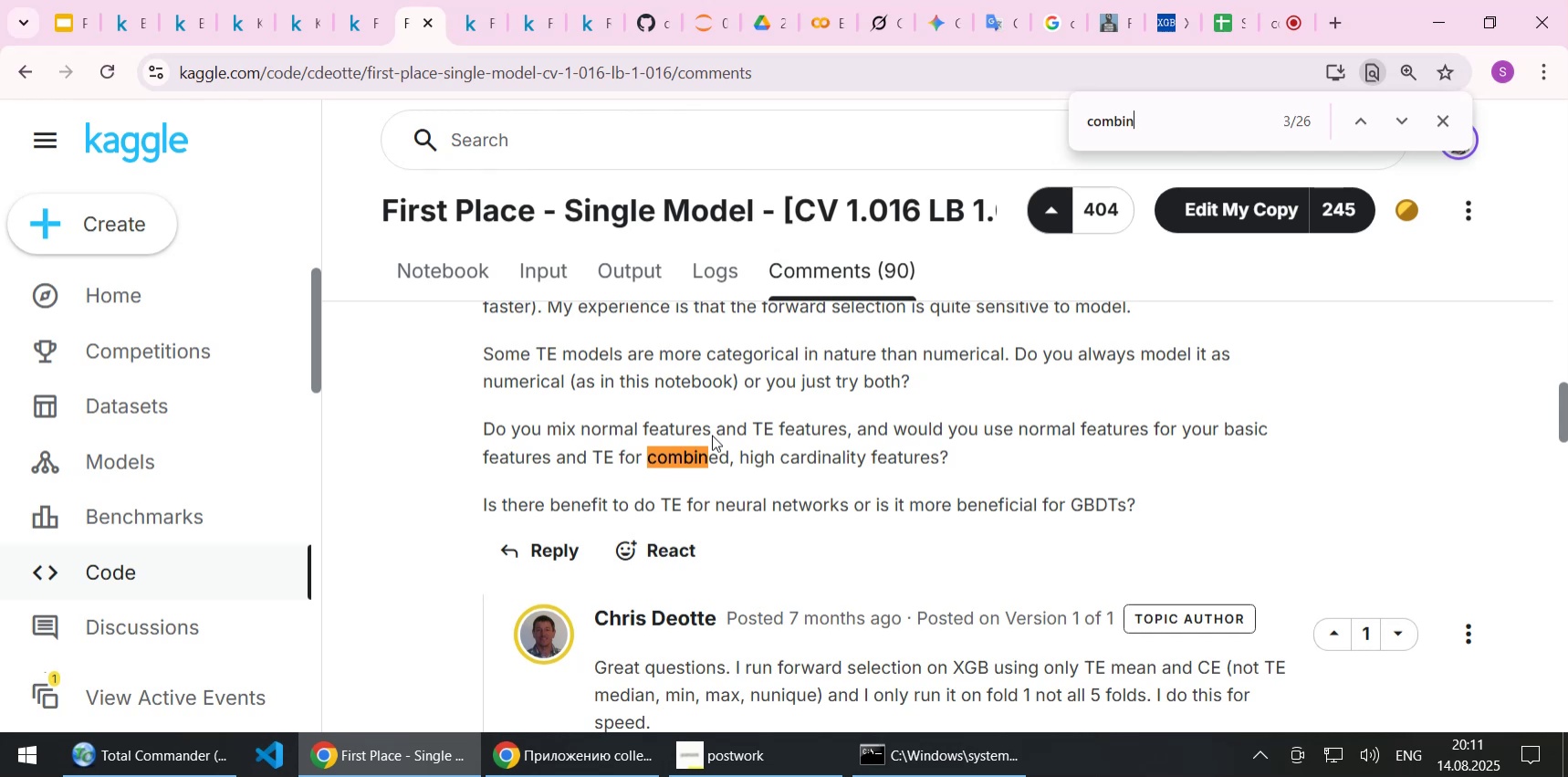 
wait(42.69)
 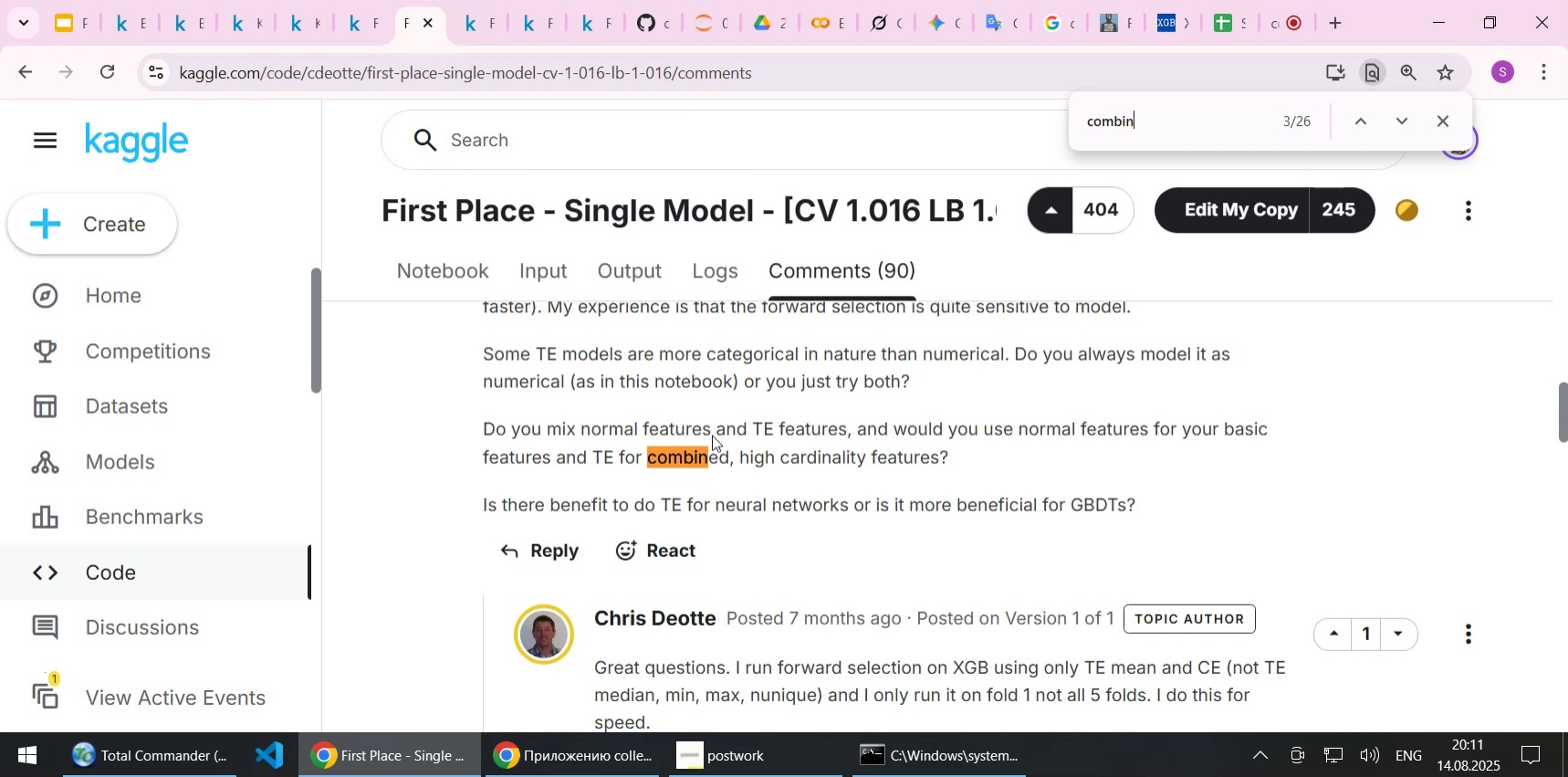 
left_click([954, 442])
 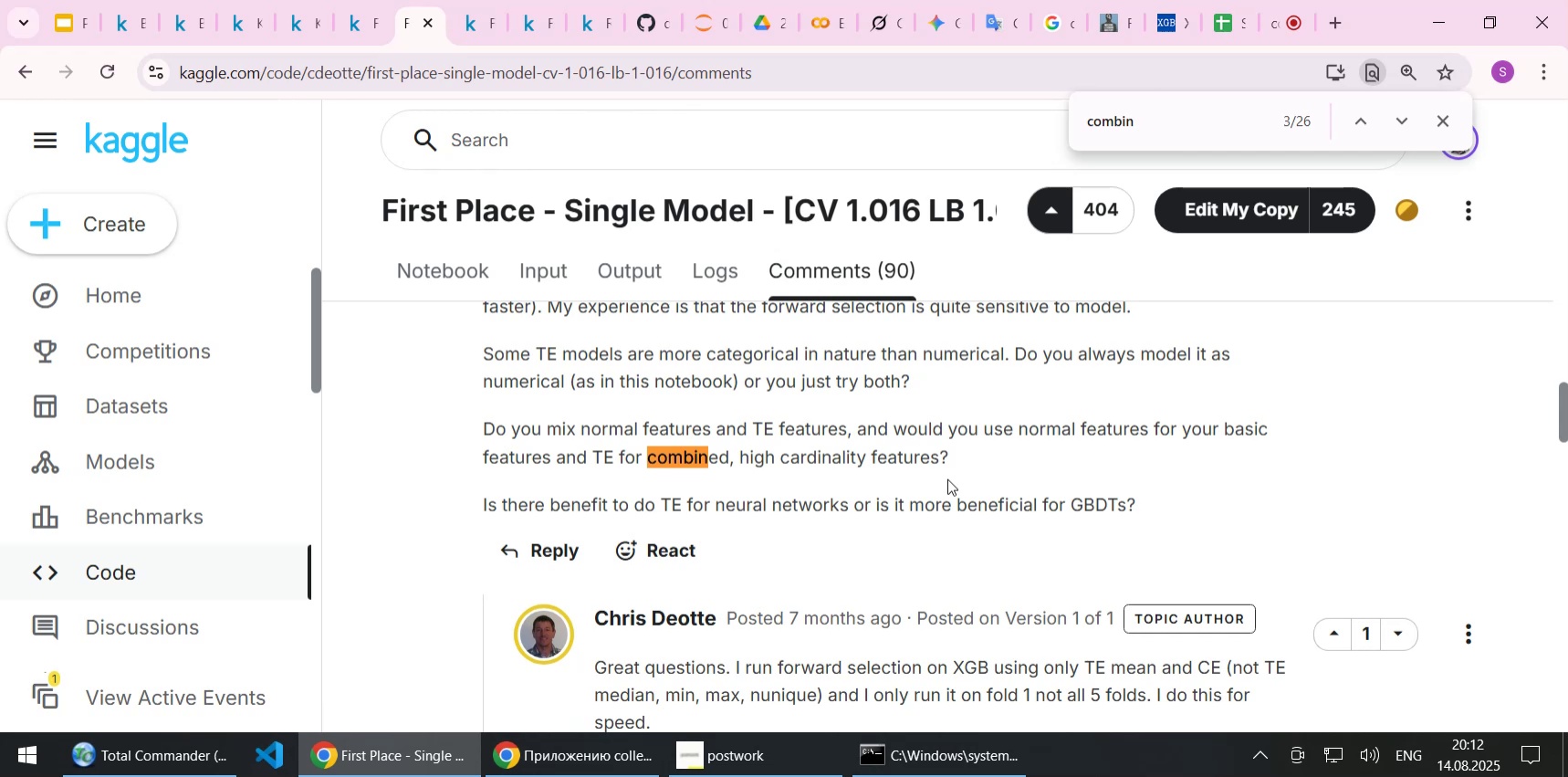 
wait(11.39)
 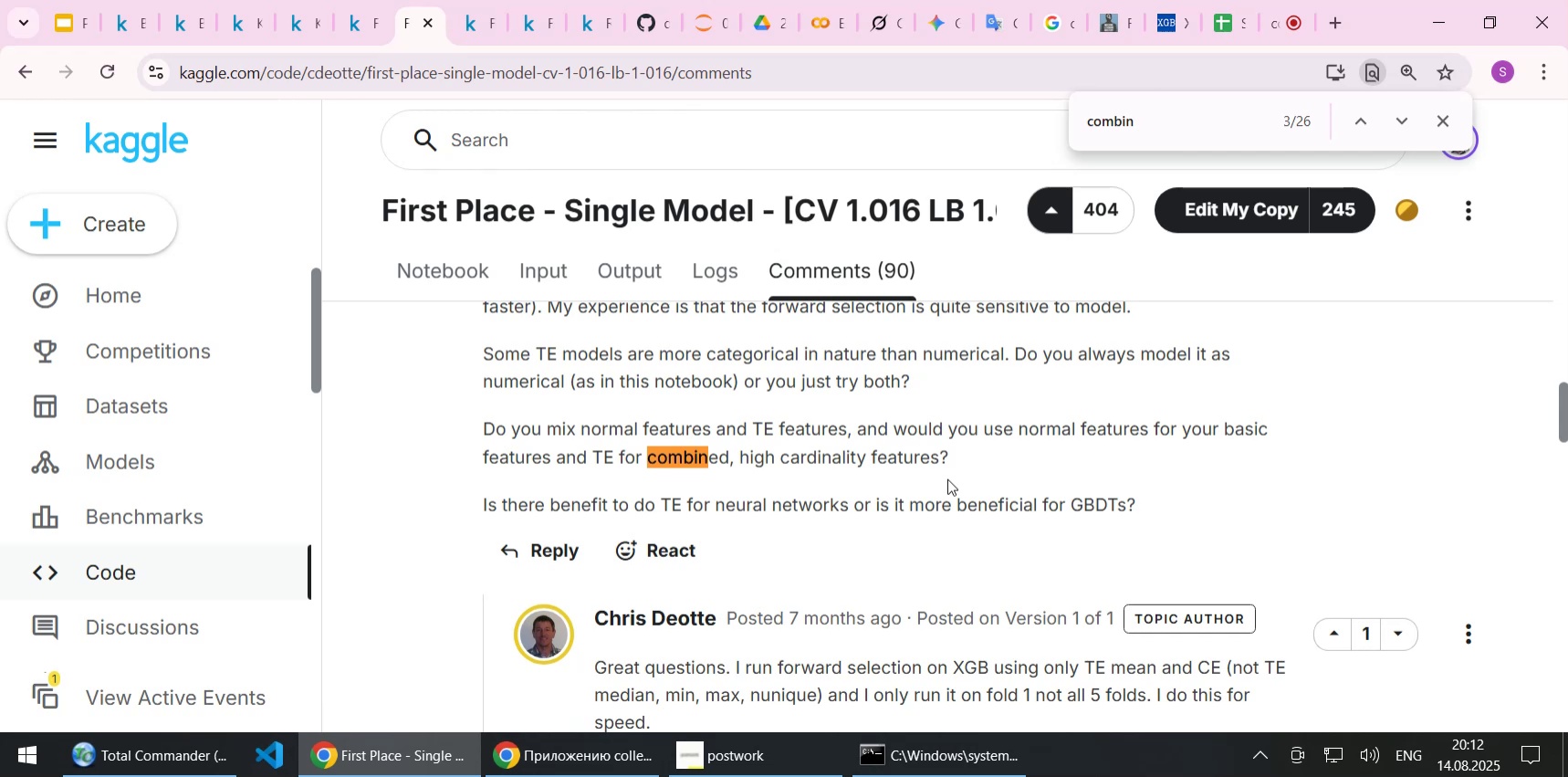 
scroll: coordinate [947, 478], scroll_direction: down, amount: 1.0
 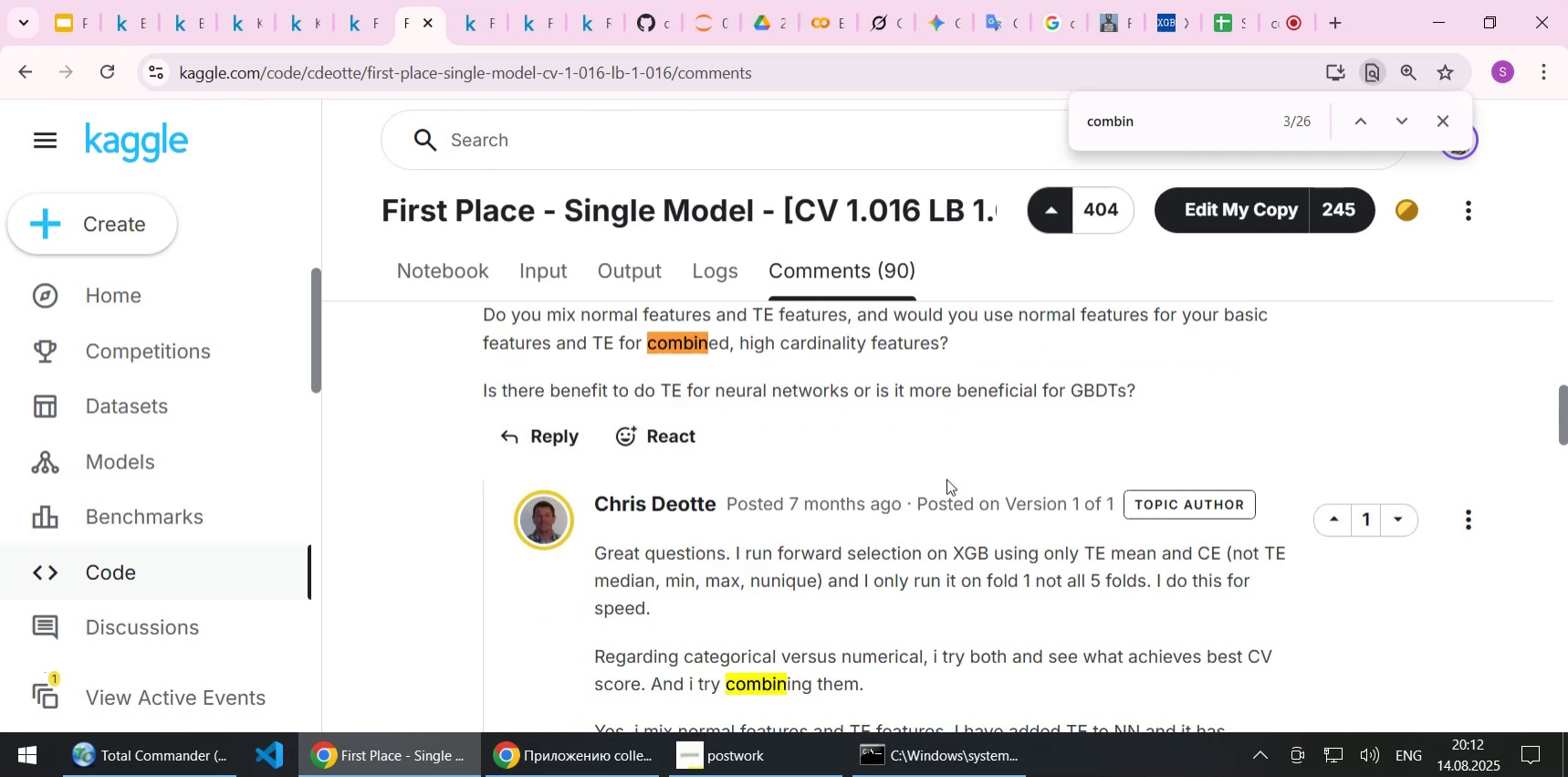 
scroll: coordinate [946, 478], scroll_direction: up, amount: 1.0
 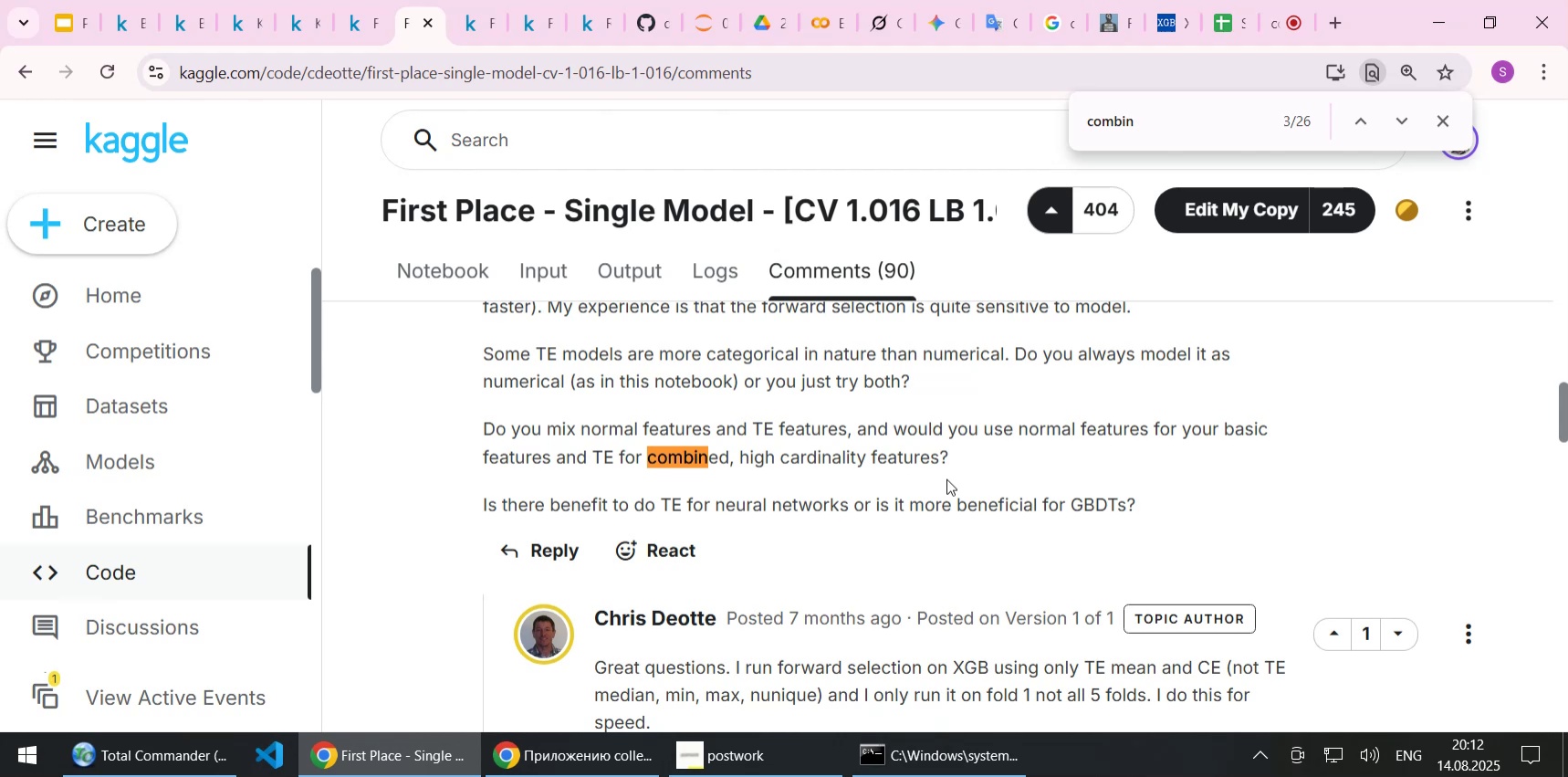 
wait(26.3)
 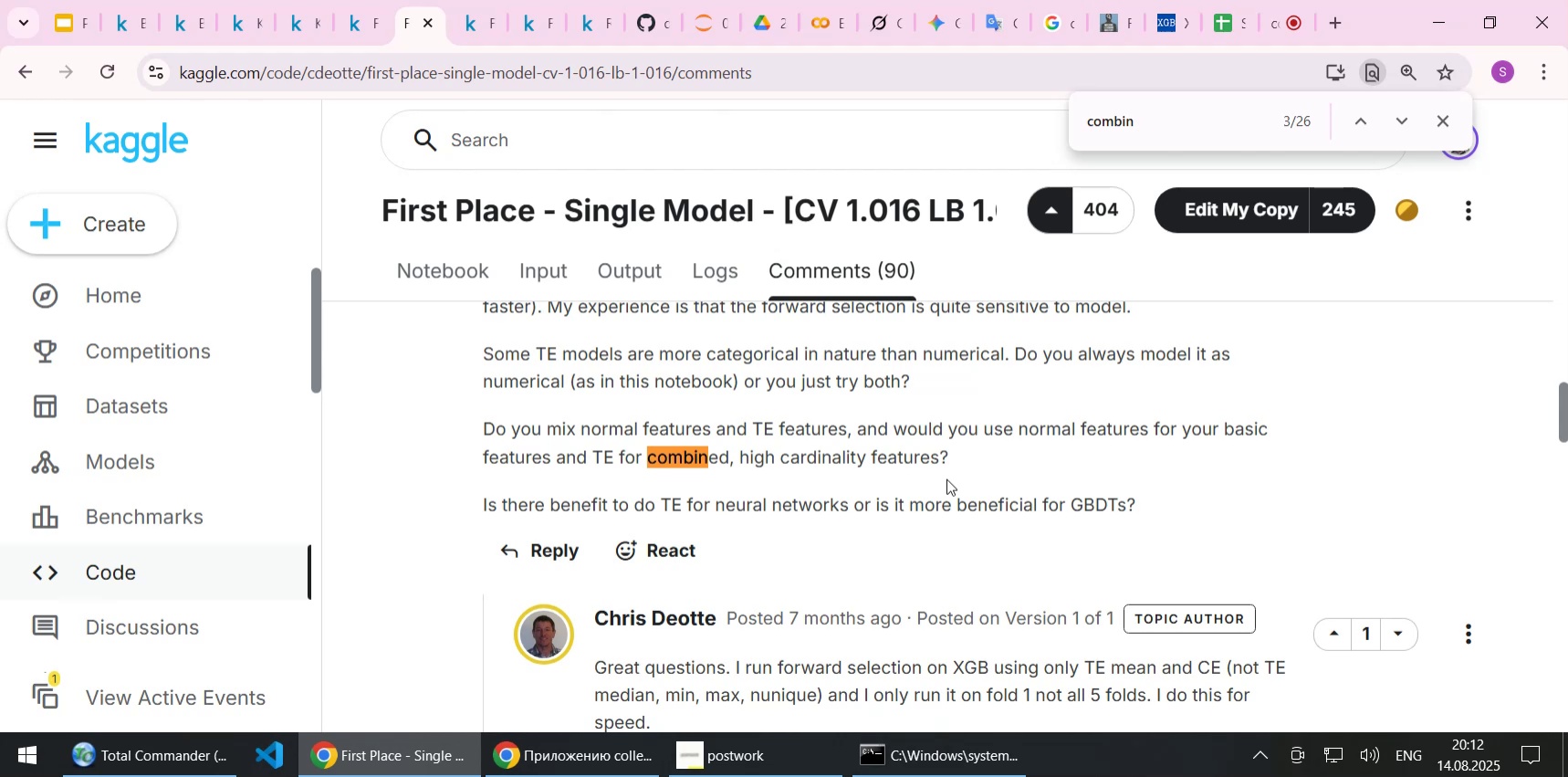 
scroll: coordinate [968, 474], scroll_direction: down, amount: 1.0
 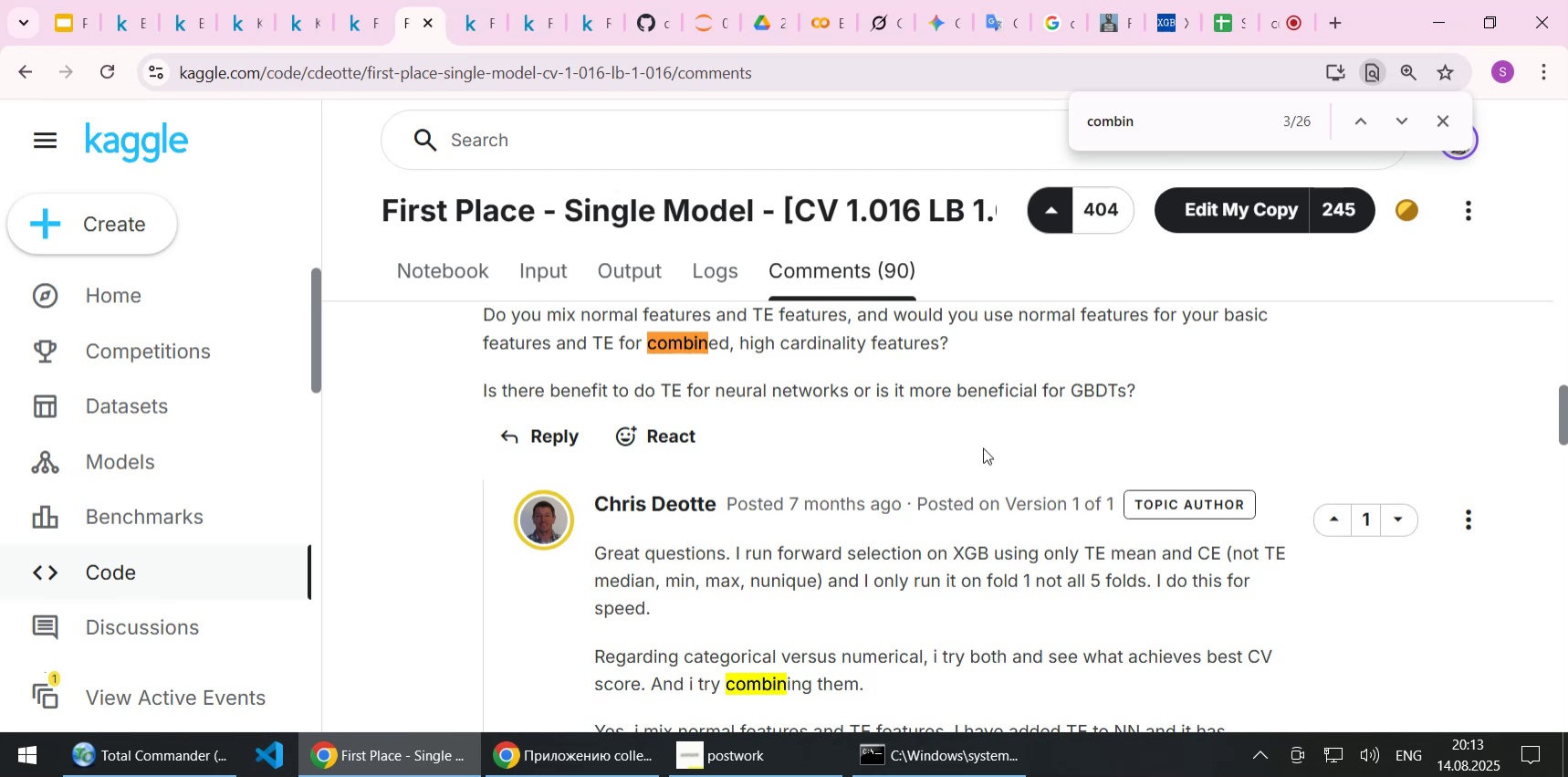 
wait(43.65)
 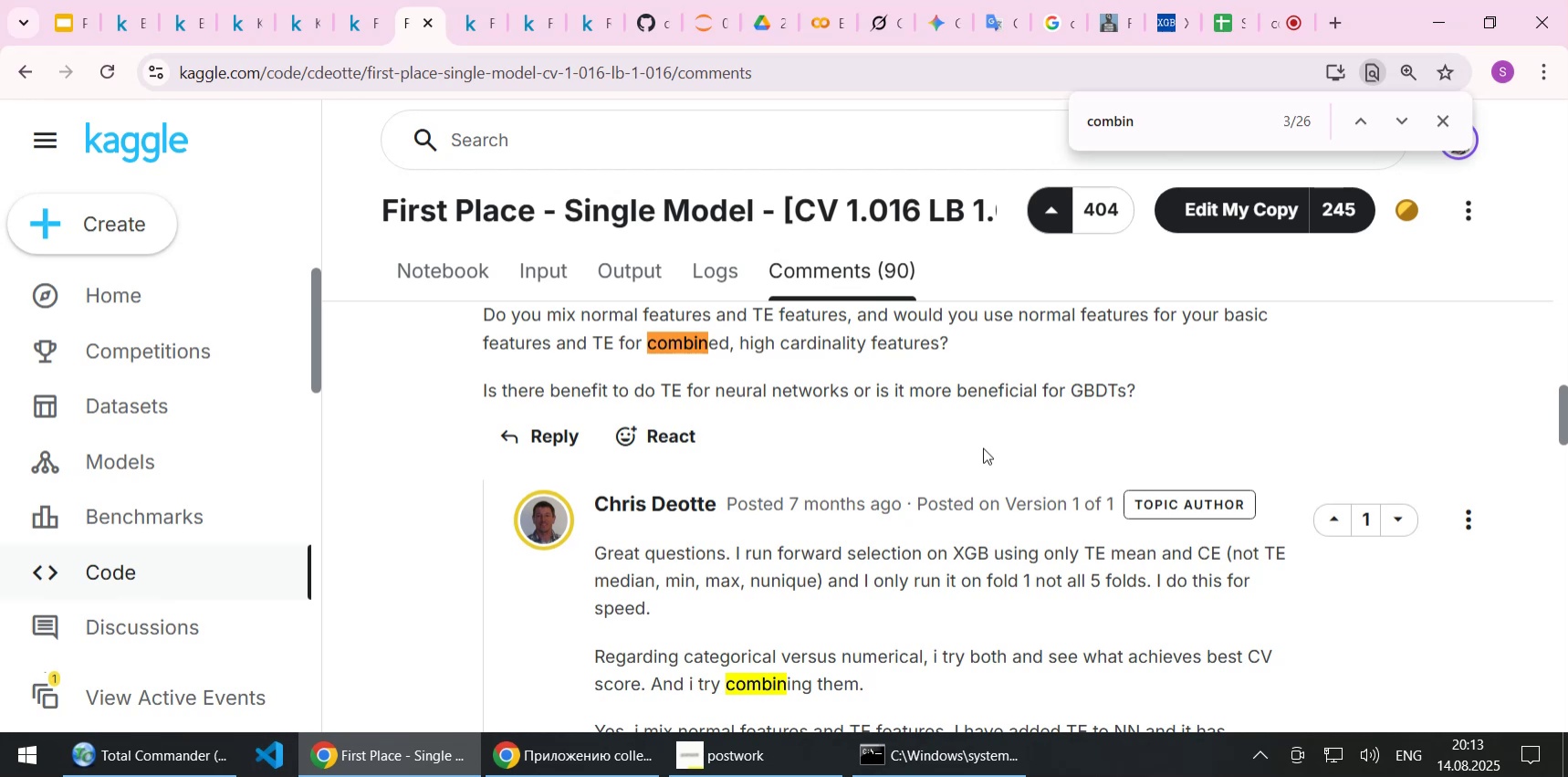 
scroll: coordinate [1040, 447], scroll_direction: down, amount: 1.0
 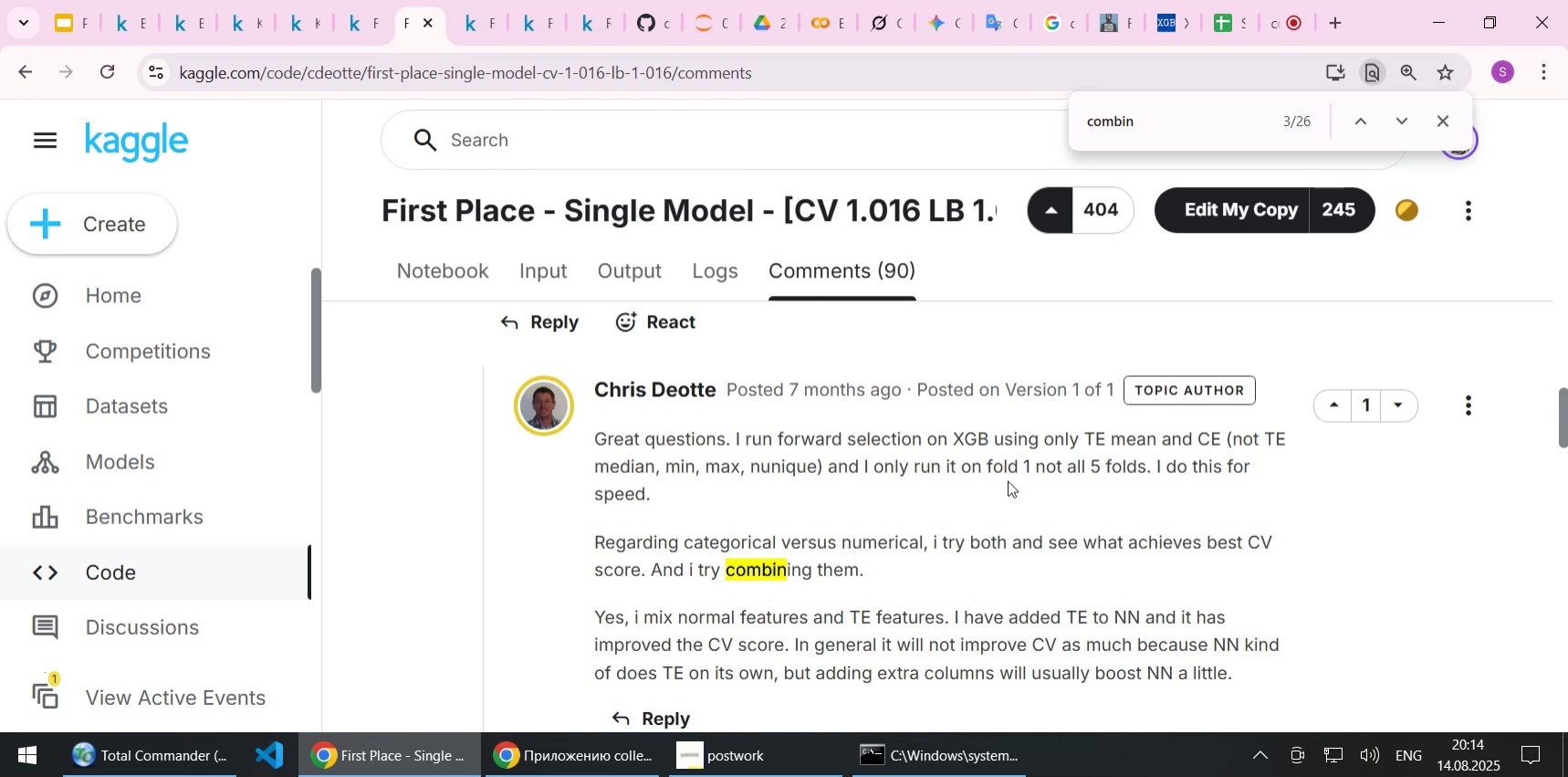 
wait(40.93)
 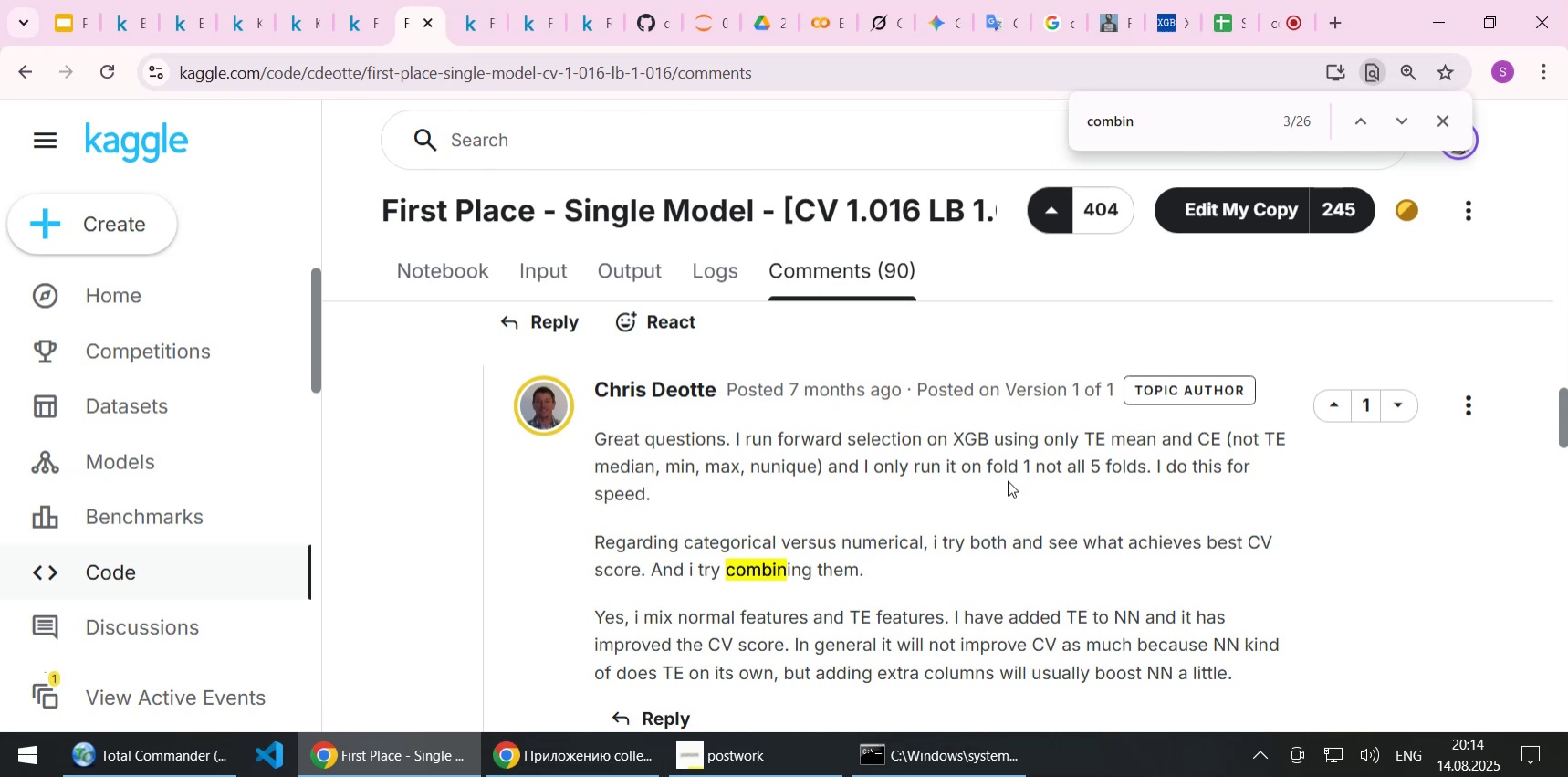 
scroll: coordinate [1008, 480], scroll_direction: down, amount: 1.0
 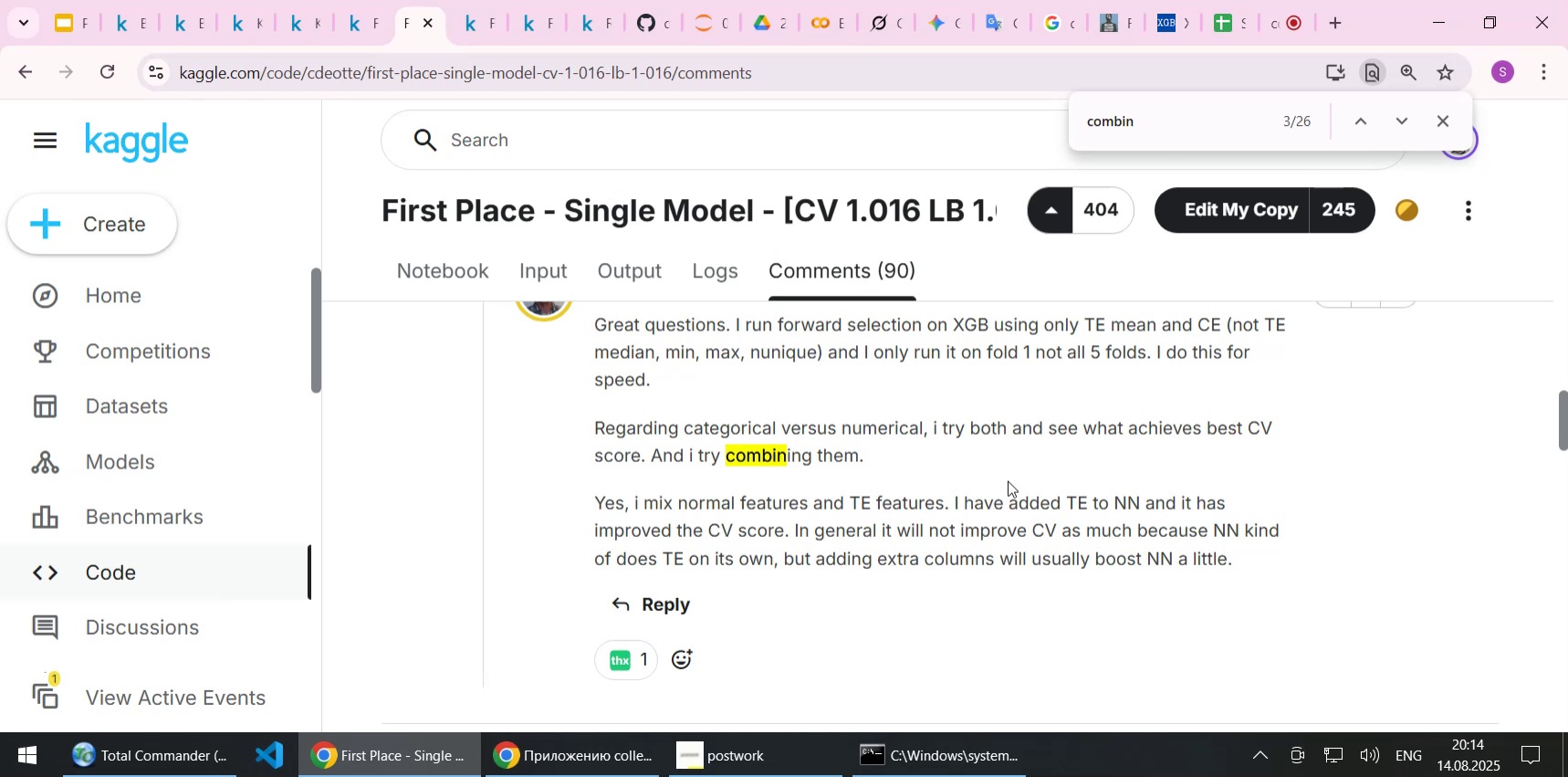 
wait(8.13)
 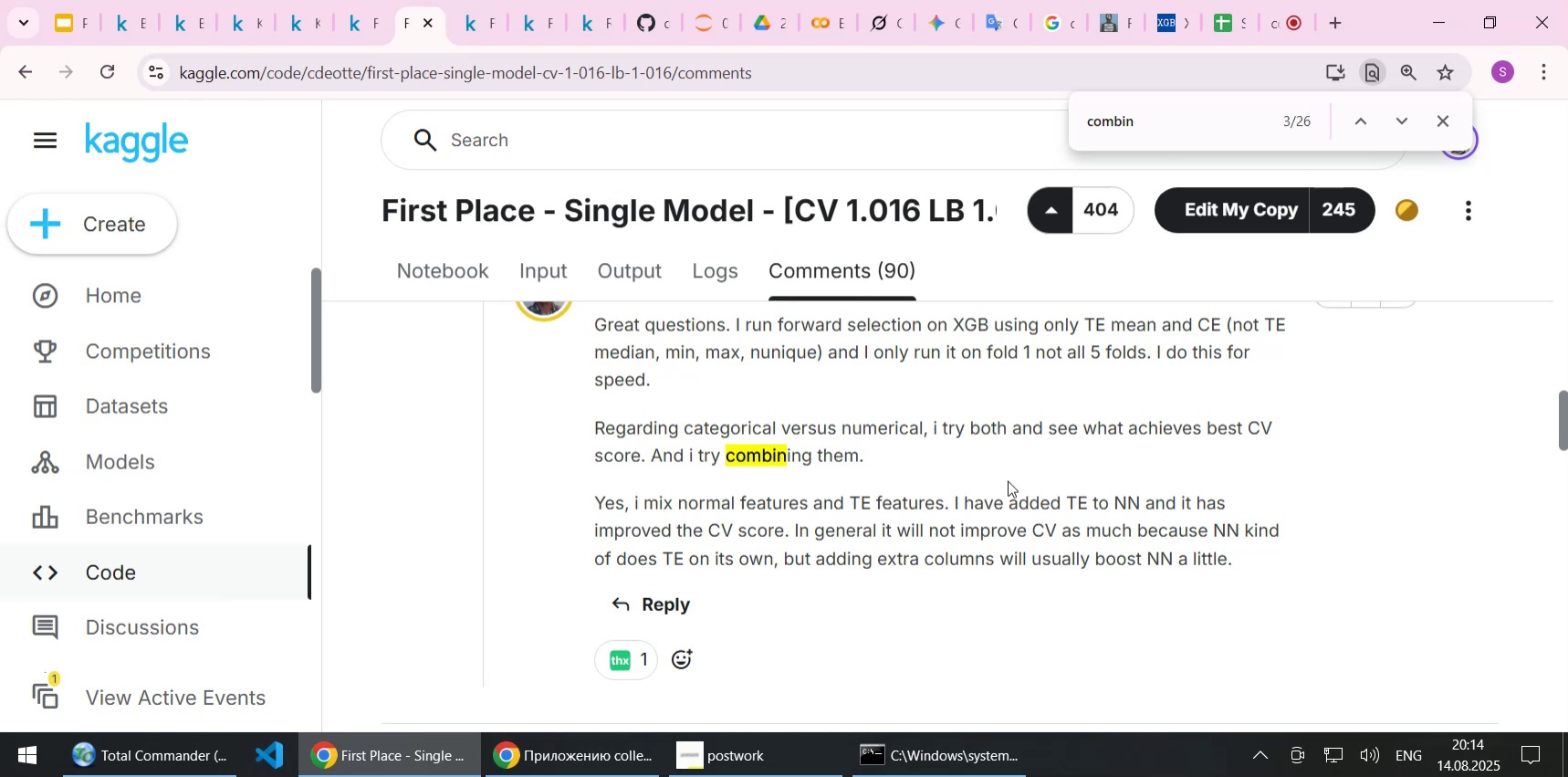 
scroll: coordinate [1000, 464], scroll_direction: down, amount: 3.0
 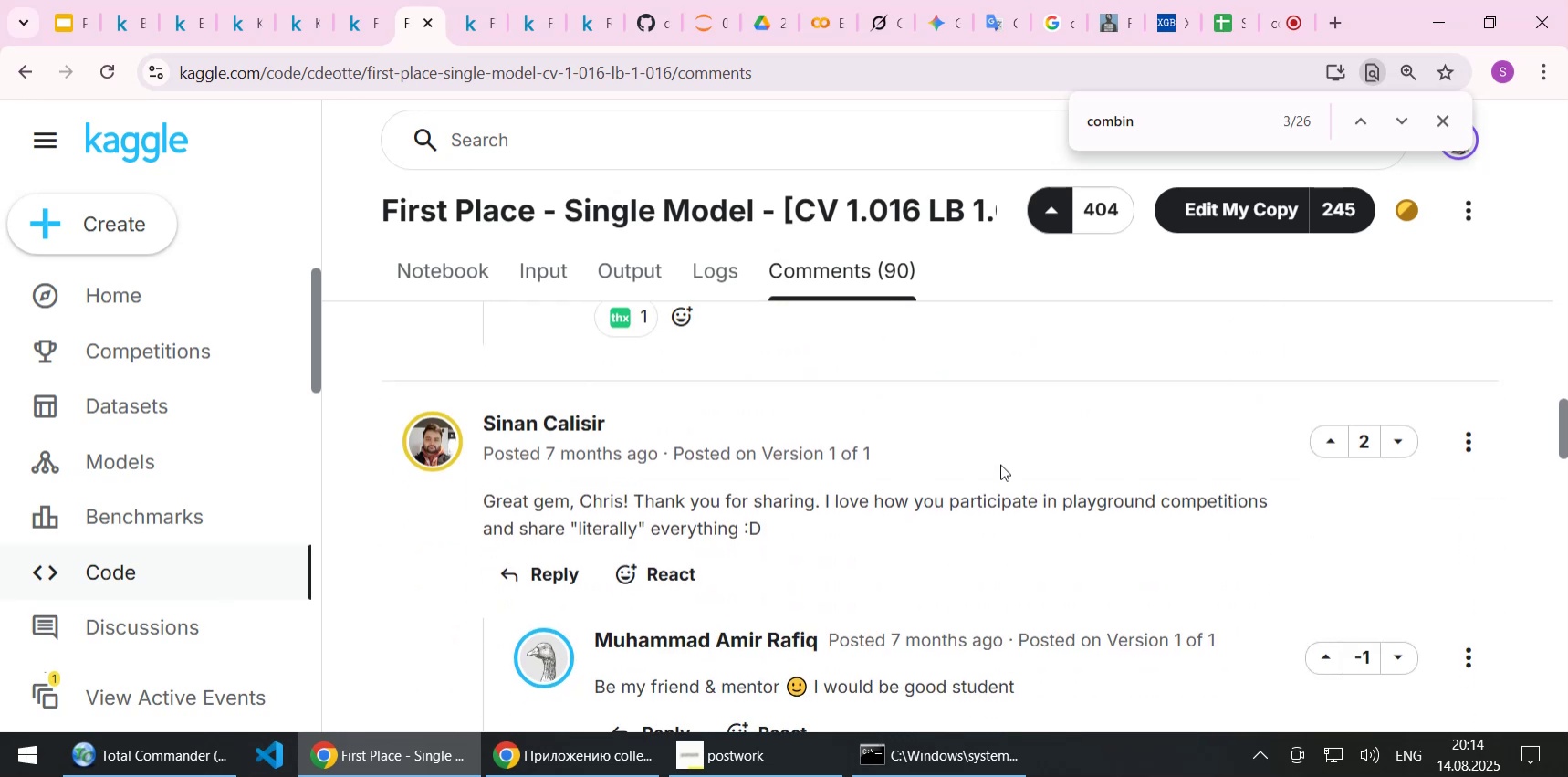 
wait(7.84)
 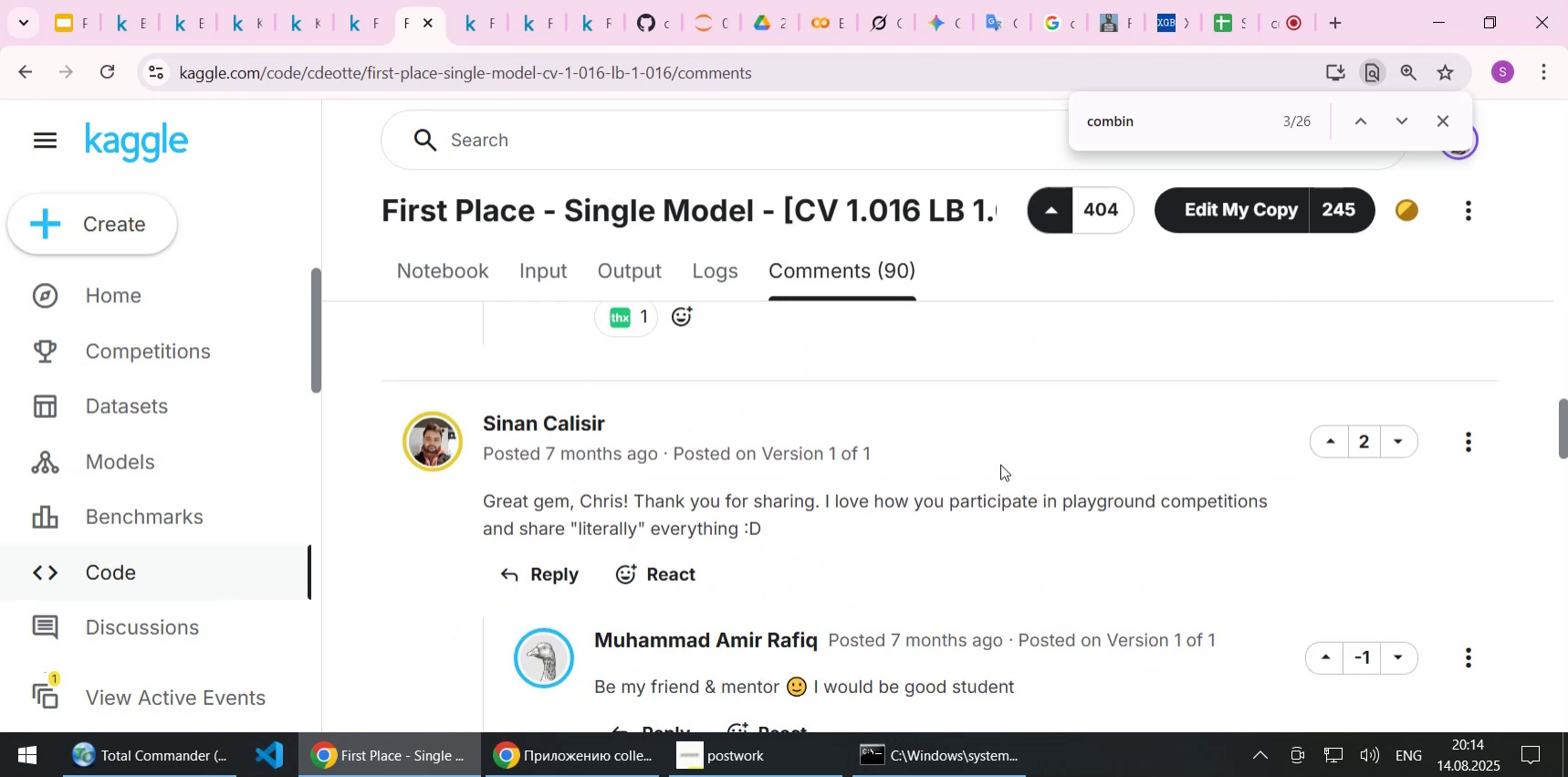 
scroll: coordinate [1006, 439], scroll_direction: down, amount: 2.0
 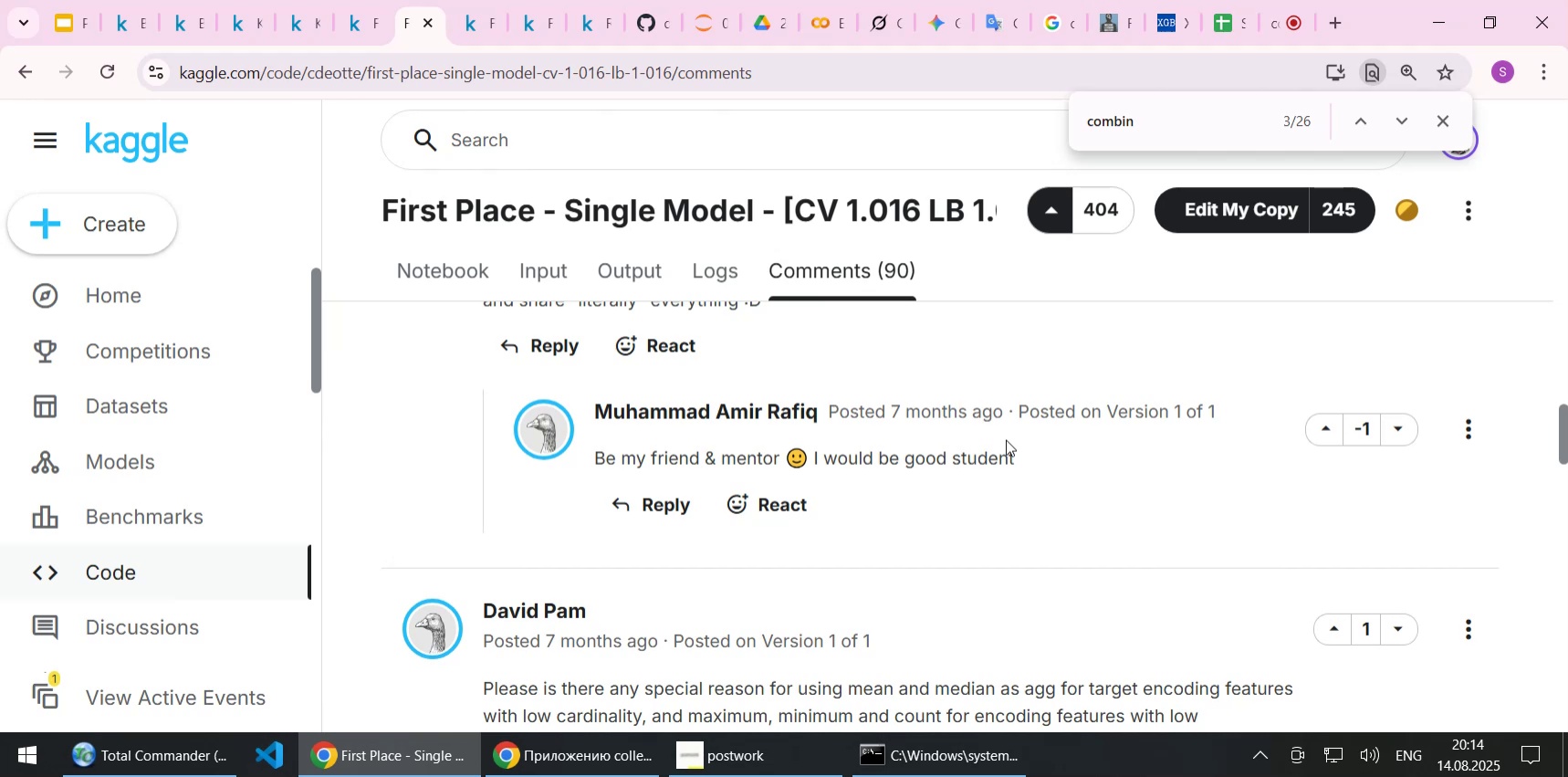 
wait(17.7)
 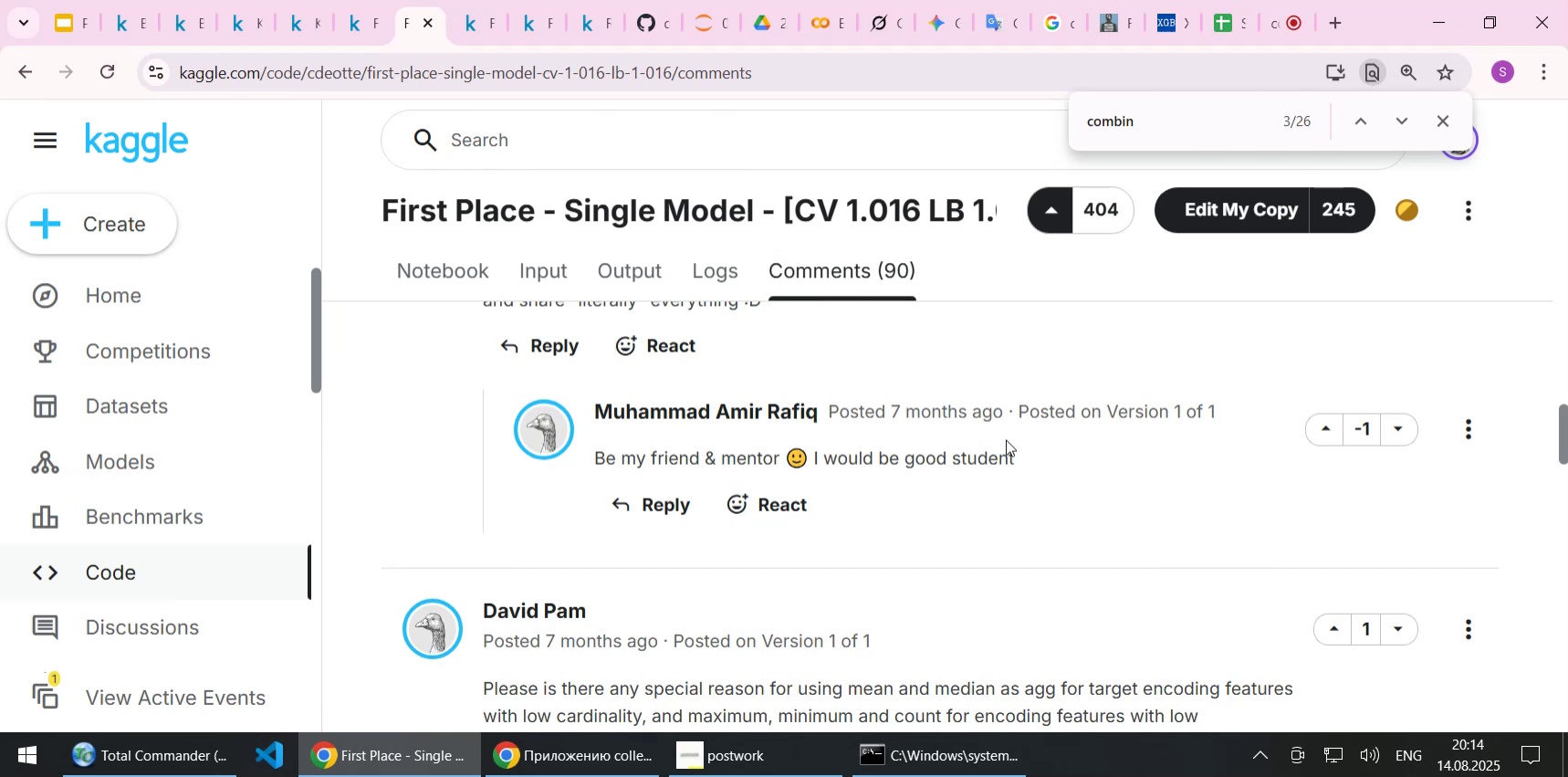 
scroll: coordinate [1003, 435], scroll_direction: down, amount: 2.0
 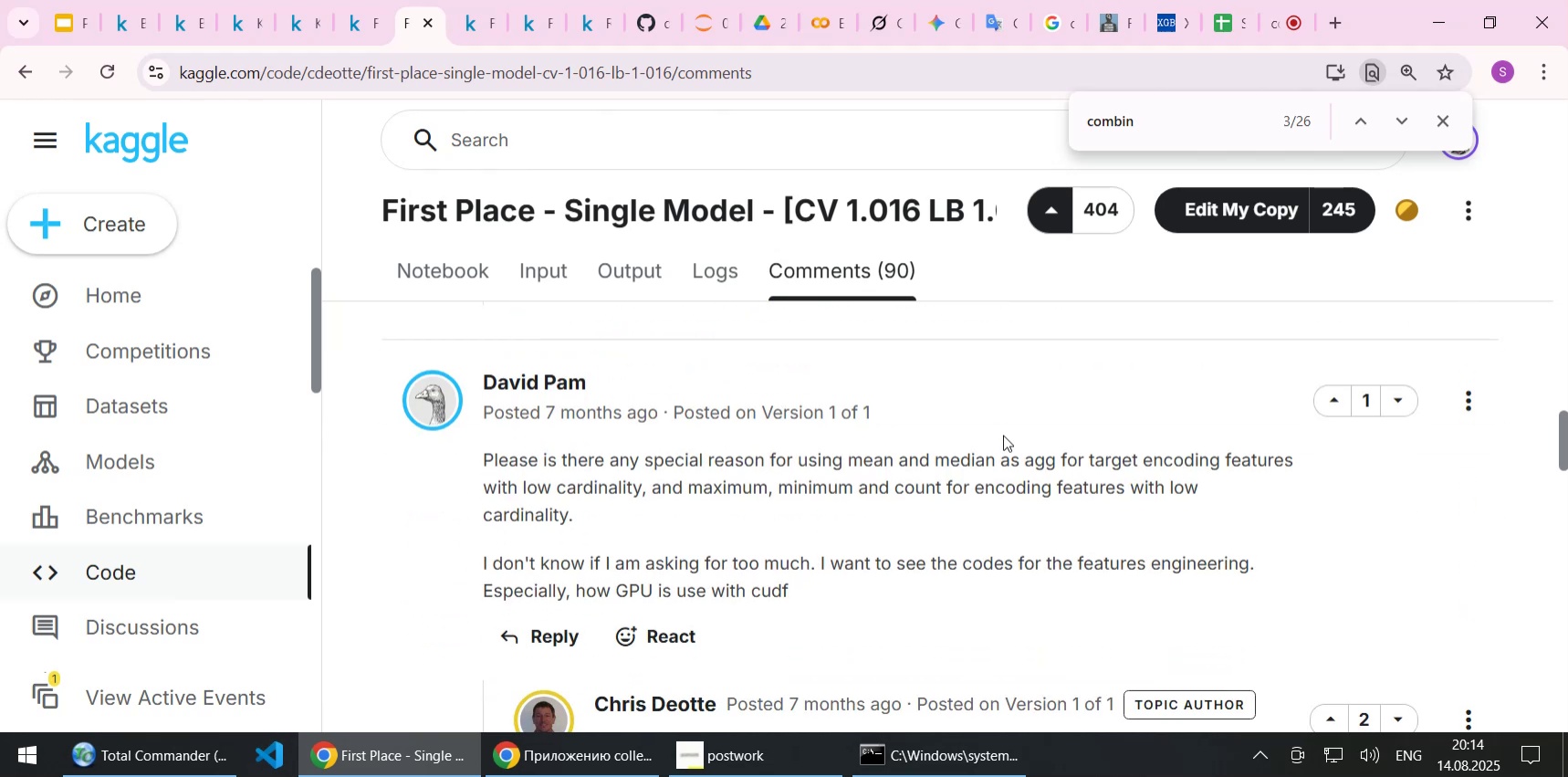 
wait(8.11)
 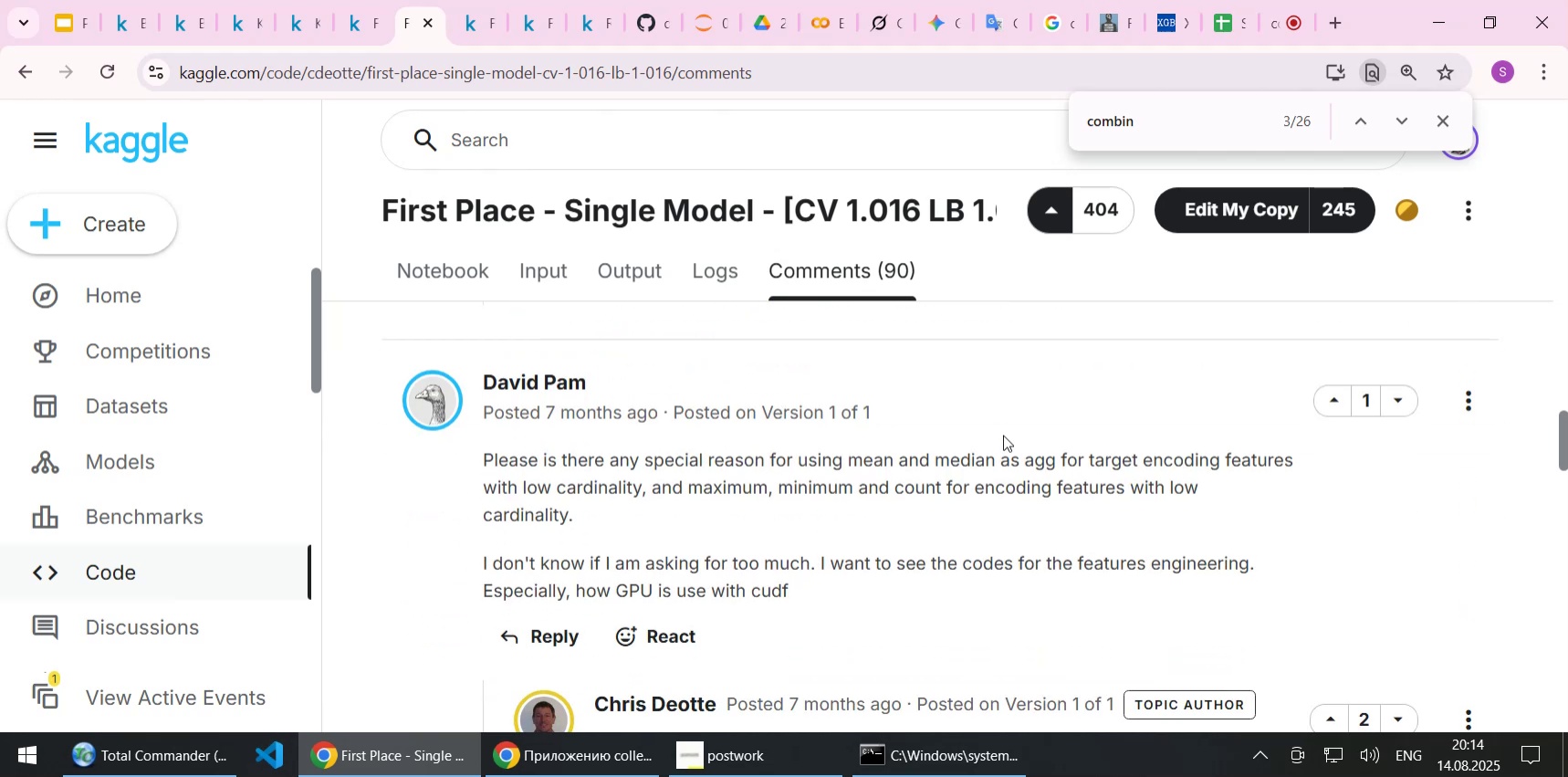 
scroll: coordinate [991, 420], scroll_direction: down, amount: 1.0
 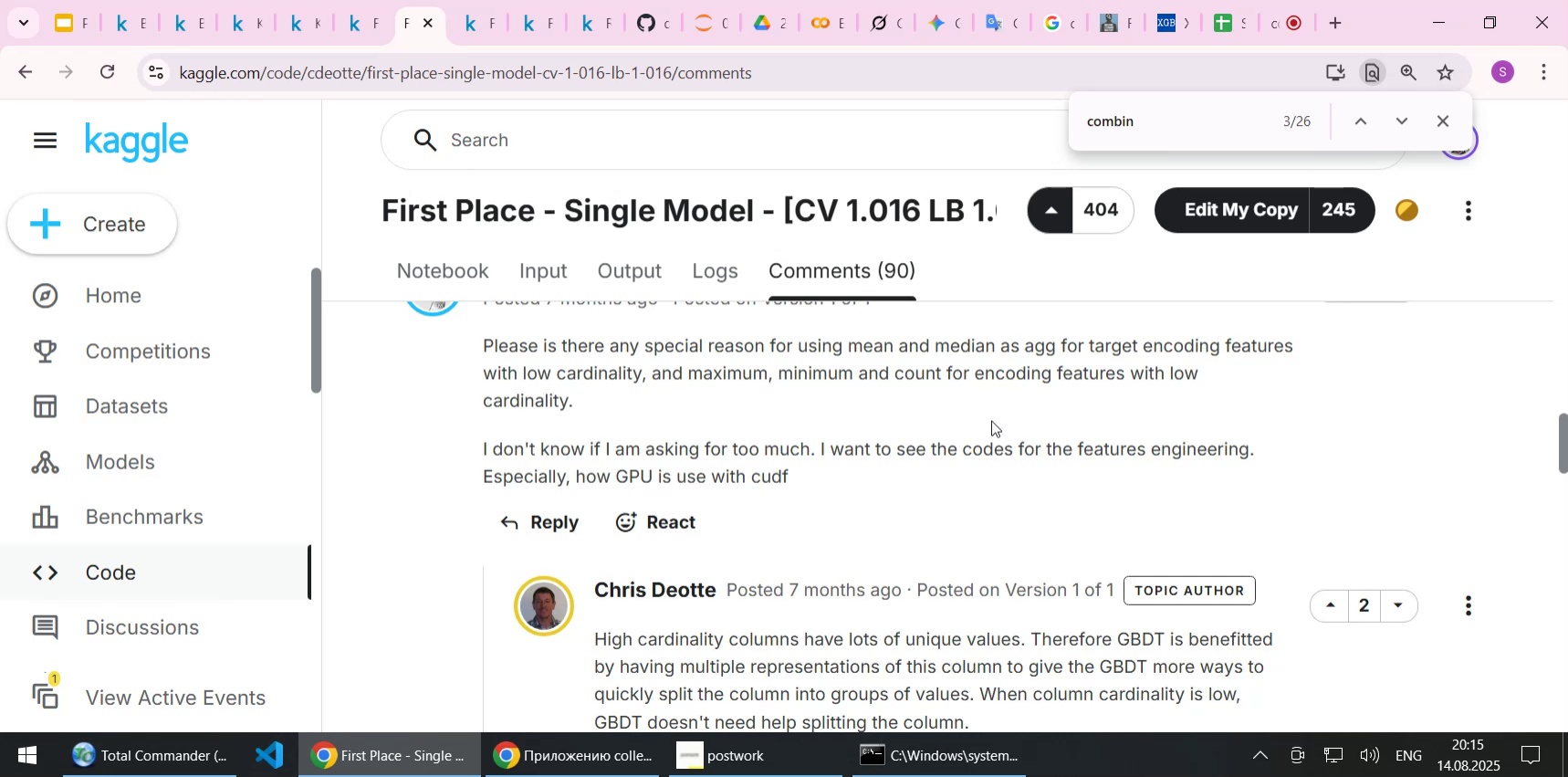 
wait(21.25)
 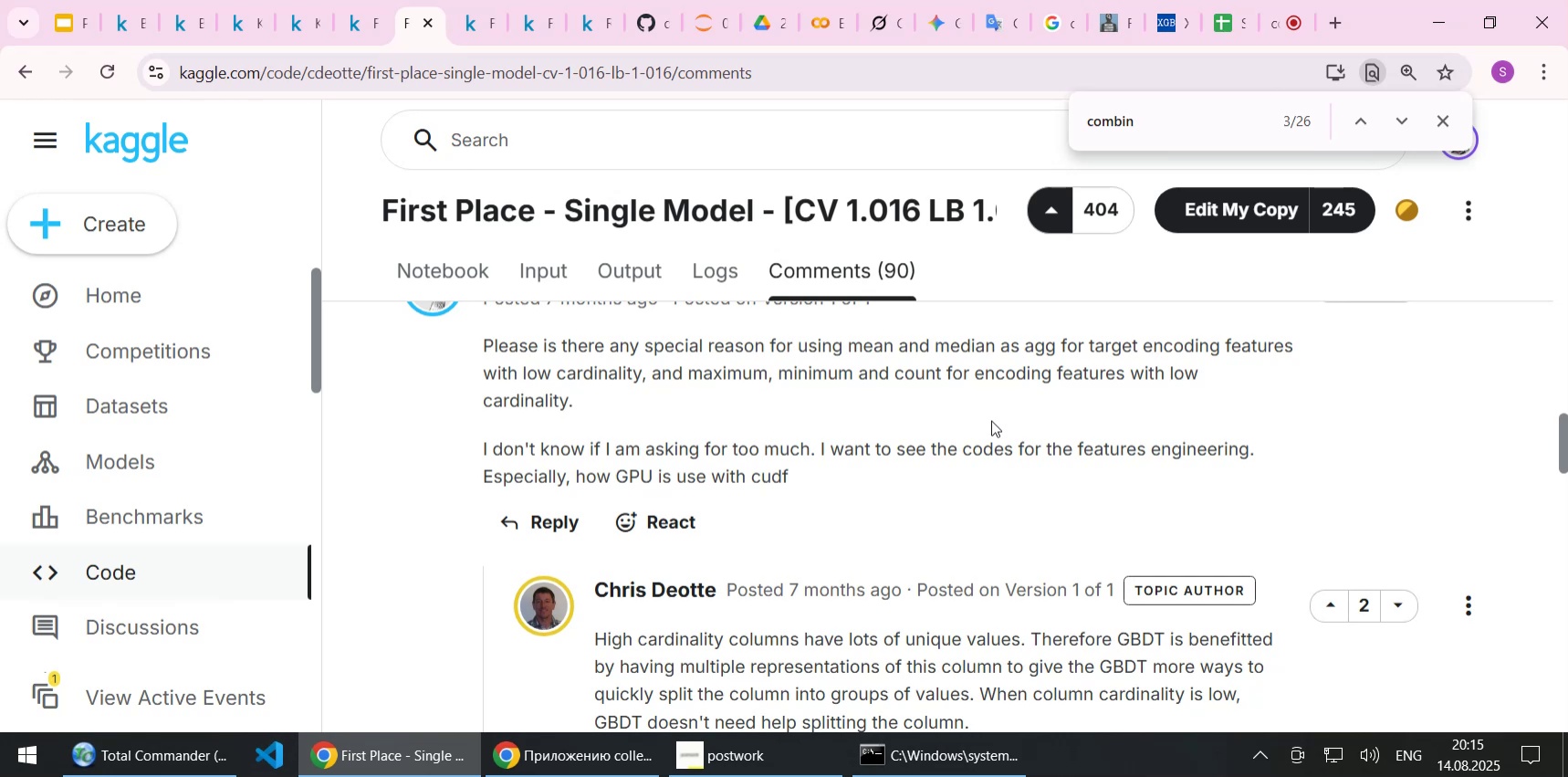 
scroll: coordinate [925, 444], scroll_direction: down, amount: 1.0
 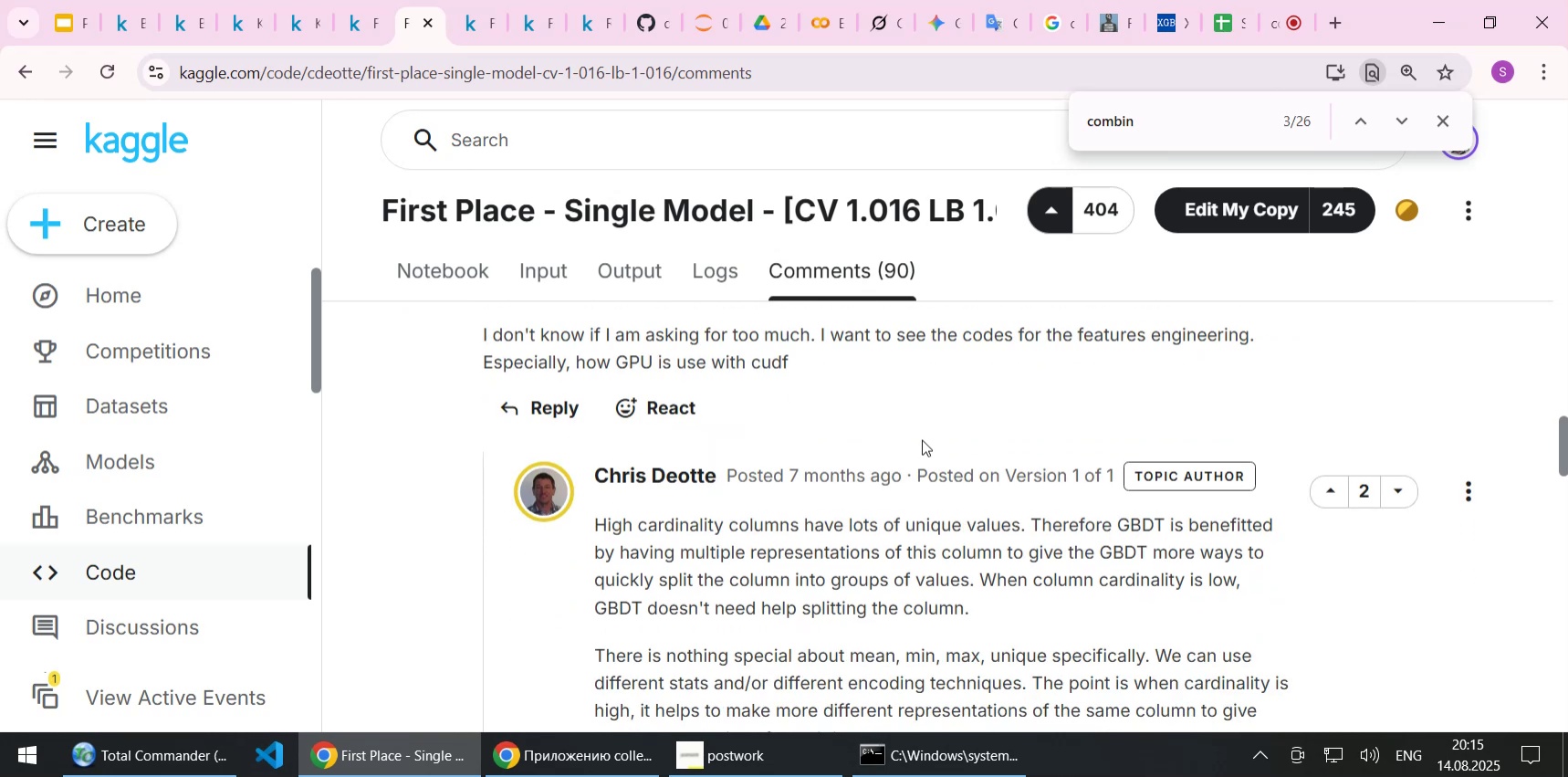 
wait(10.42)
 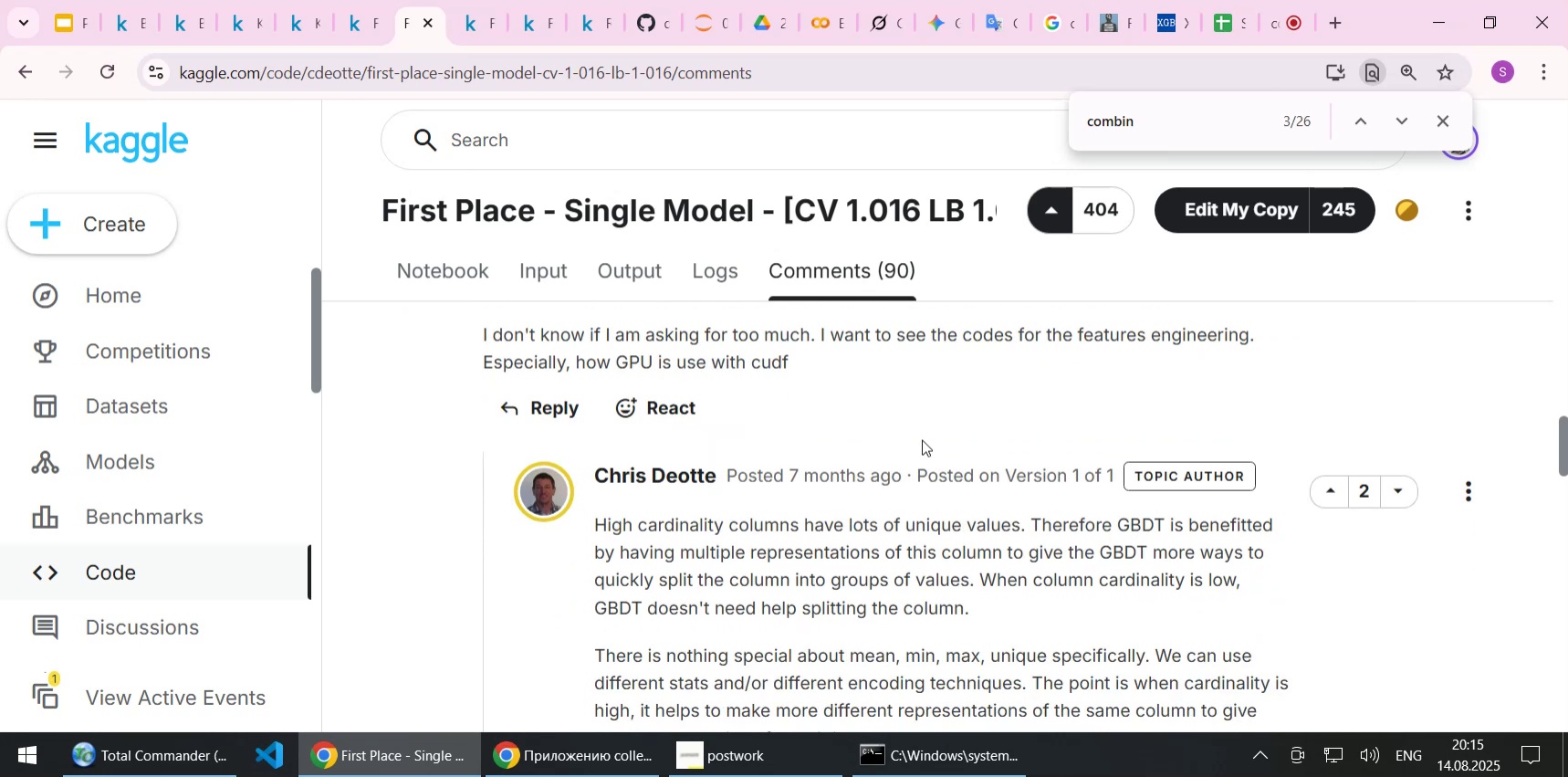 
mouse_move([649, 755])
 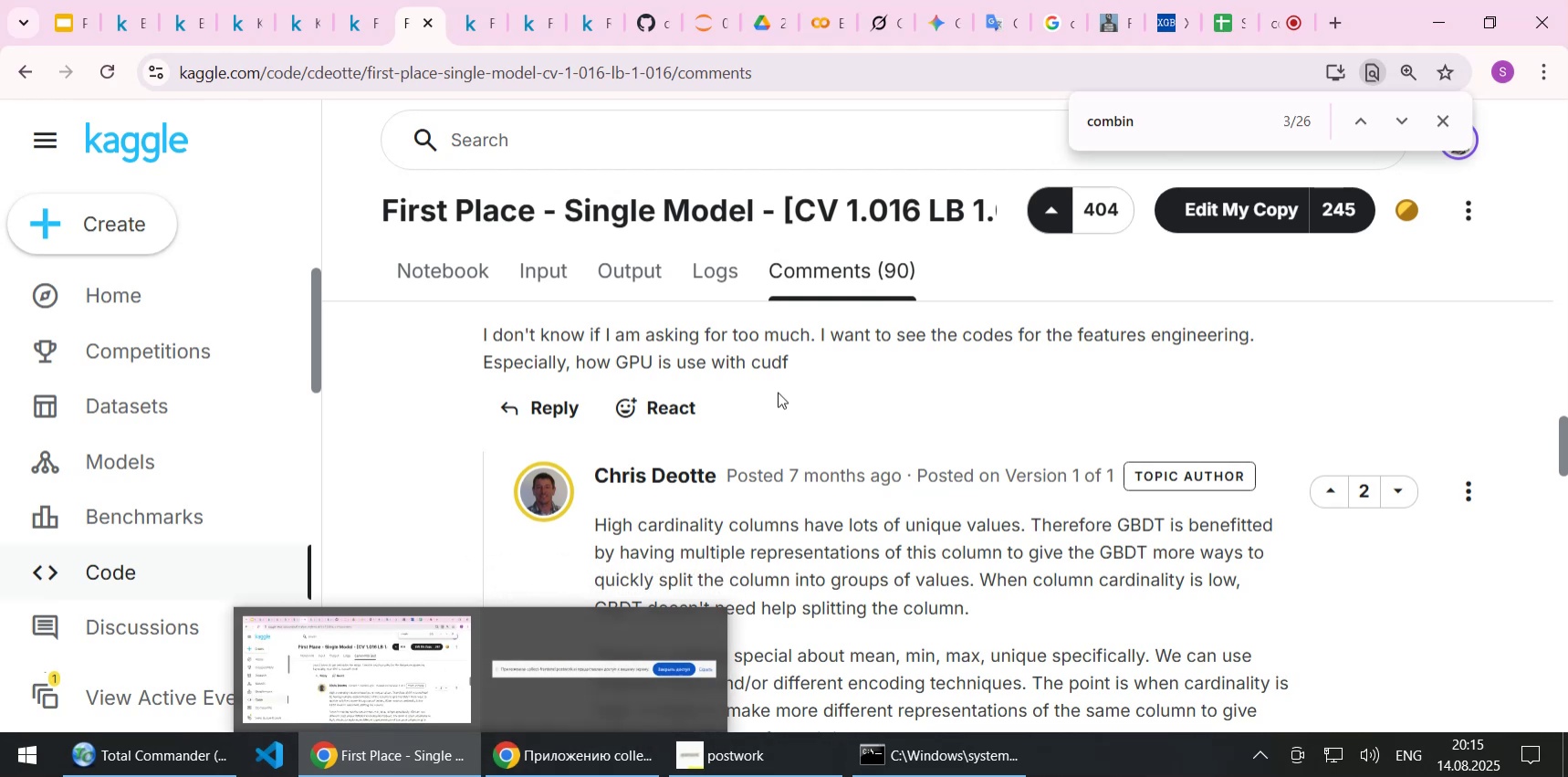 
left_click([778, 392])
 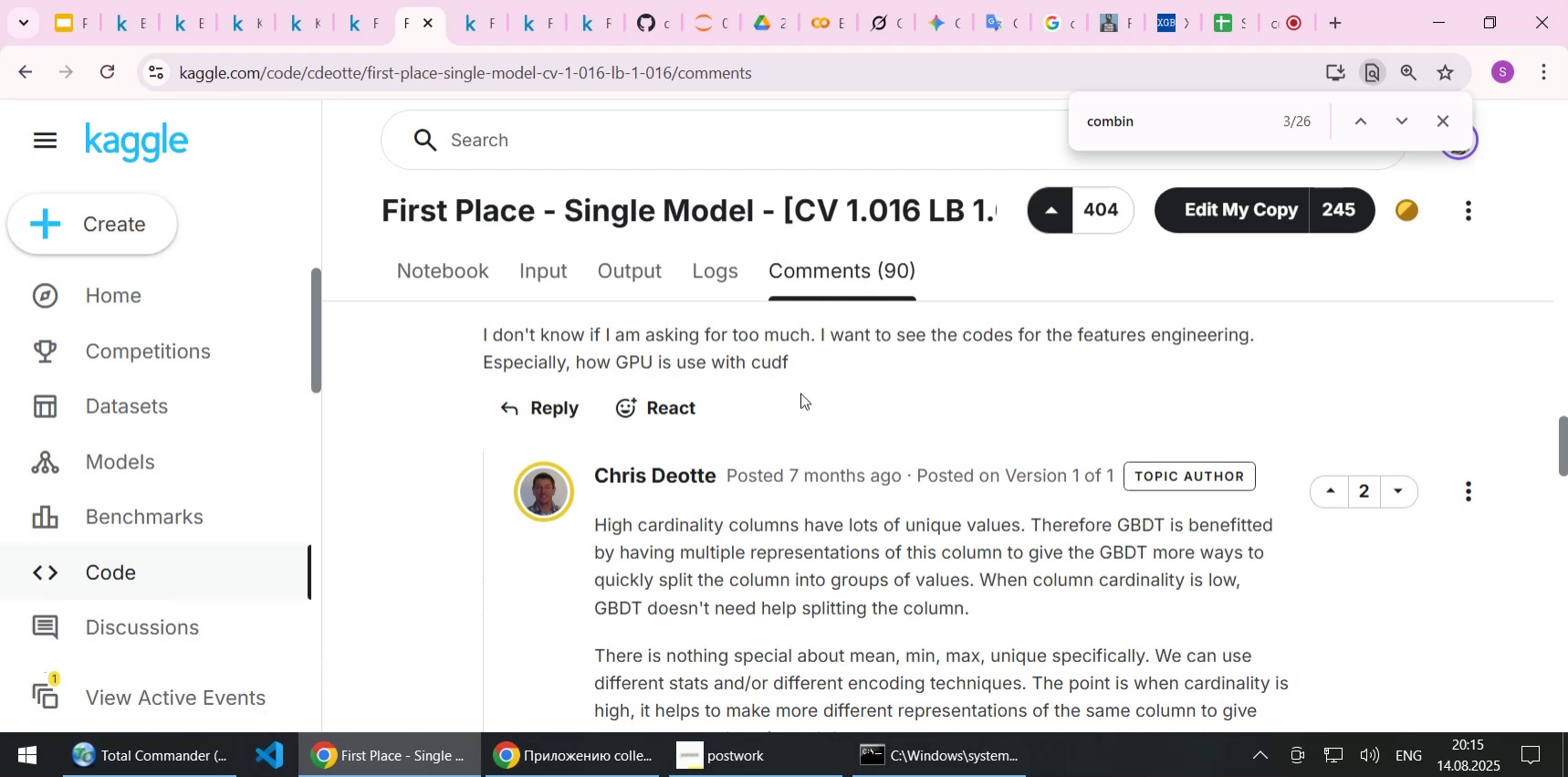 
scroll: coordinate [824, 433], scroll_direction: down, amount: 2.0
 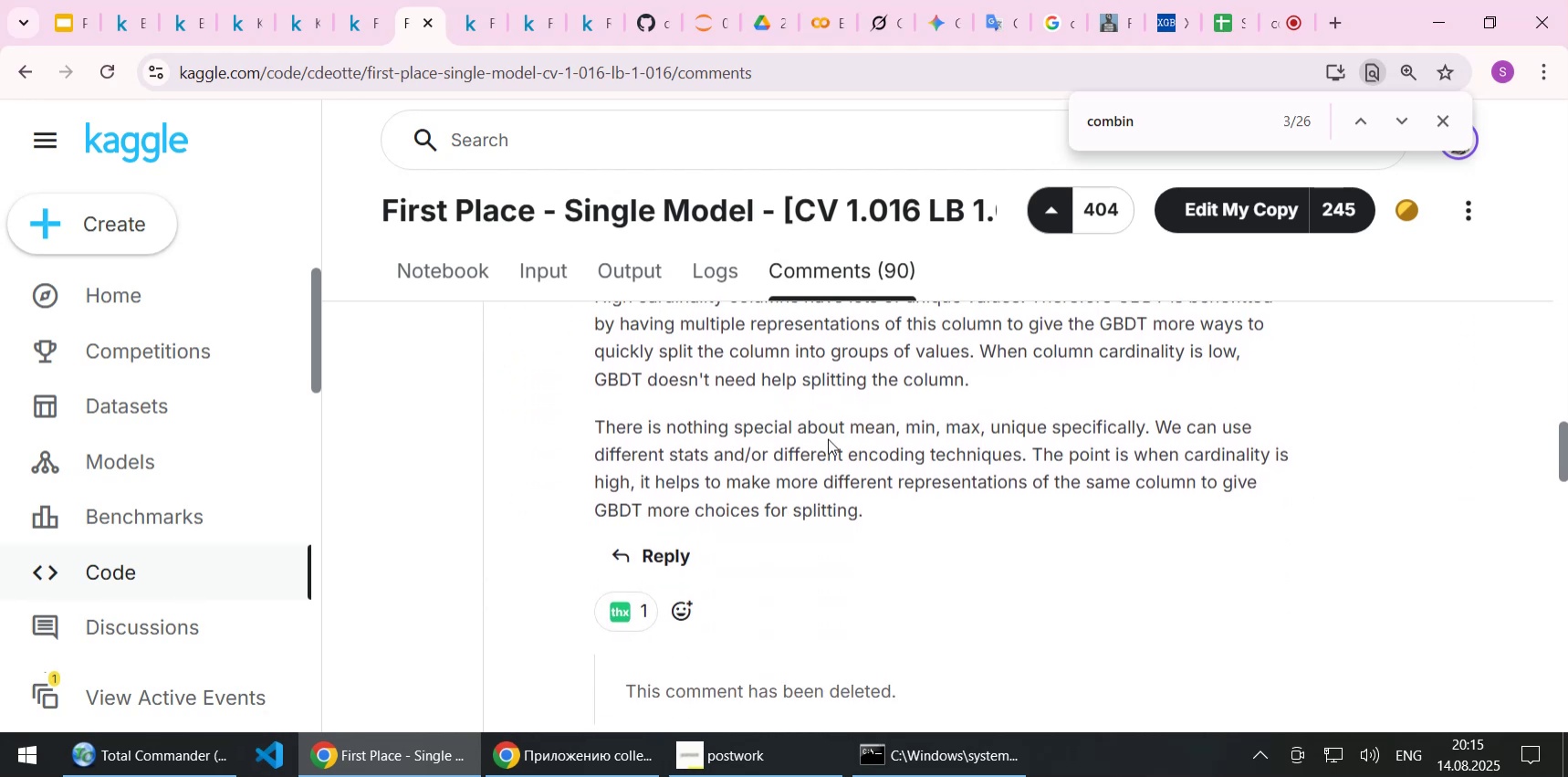 
scroll: coordinate [828, 442], scroll_direction: up, amount: 1.0
 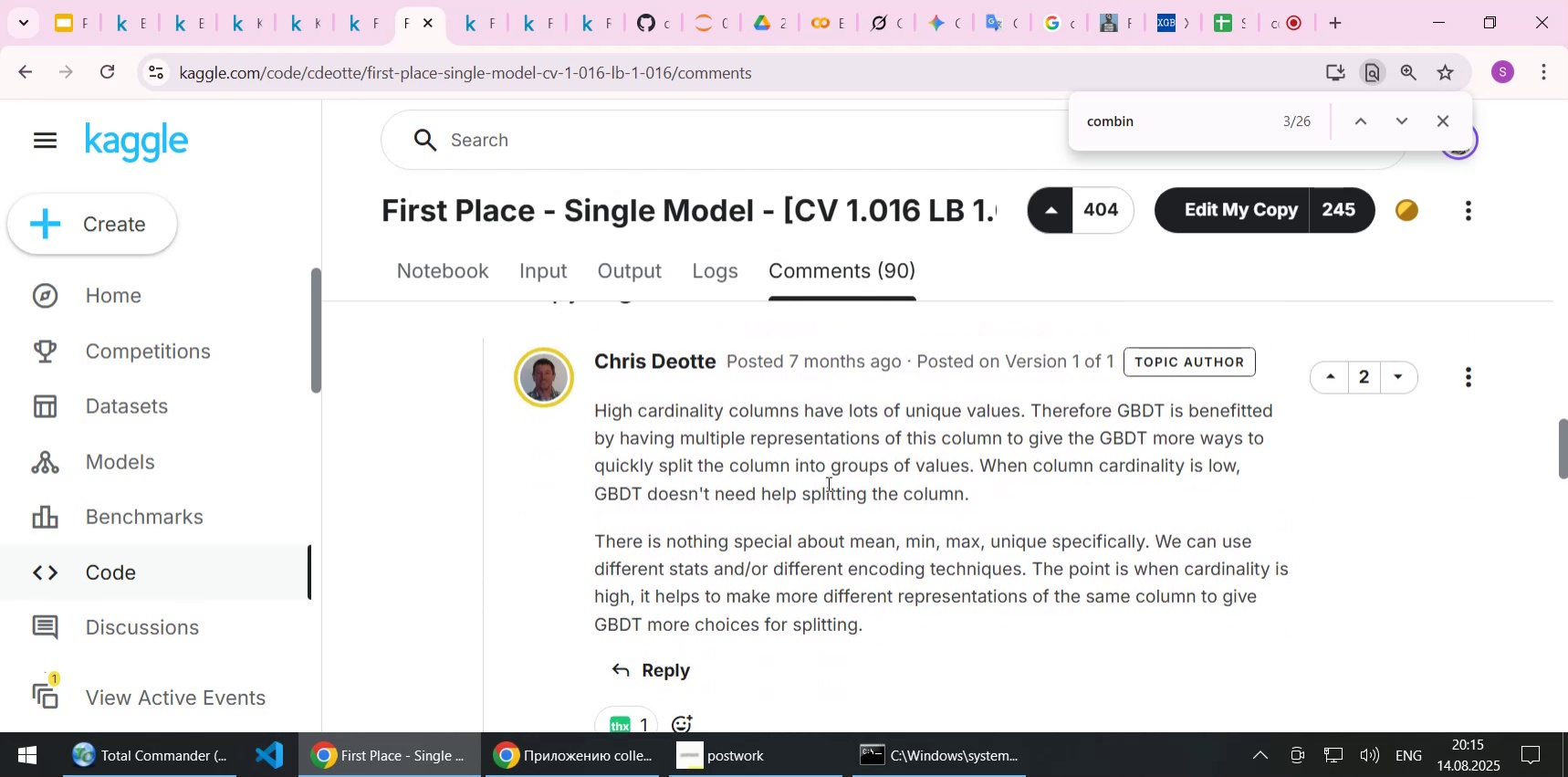 
left_click([1401, 121])
 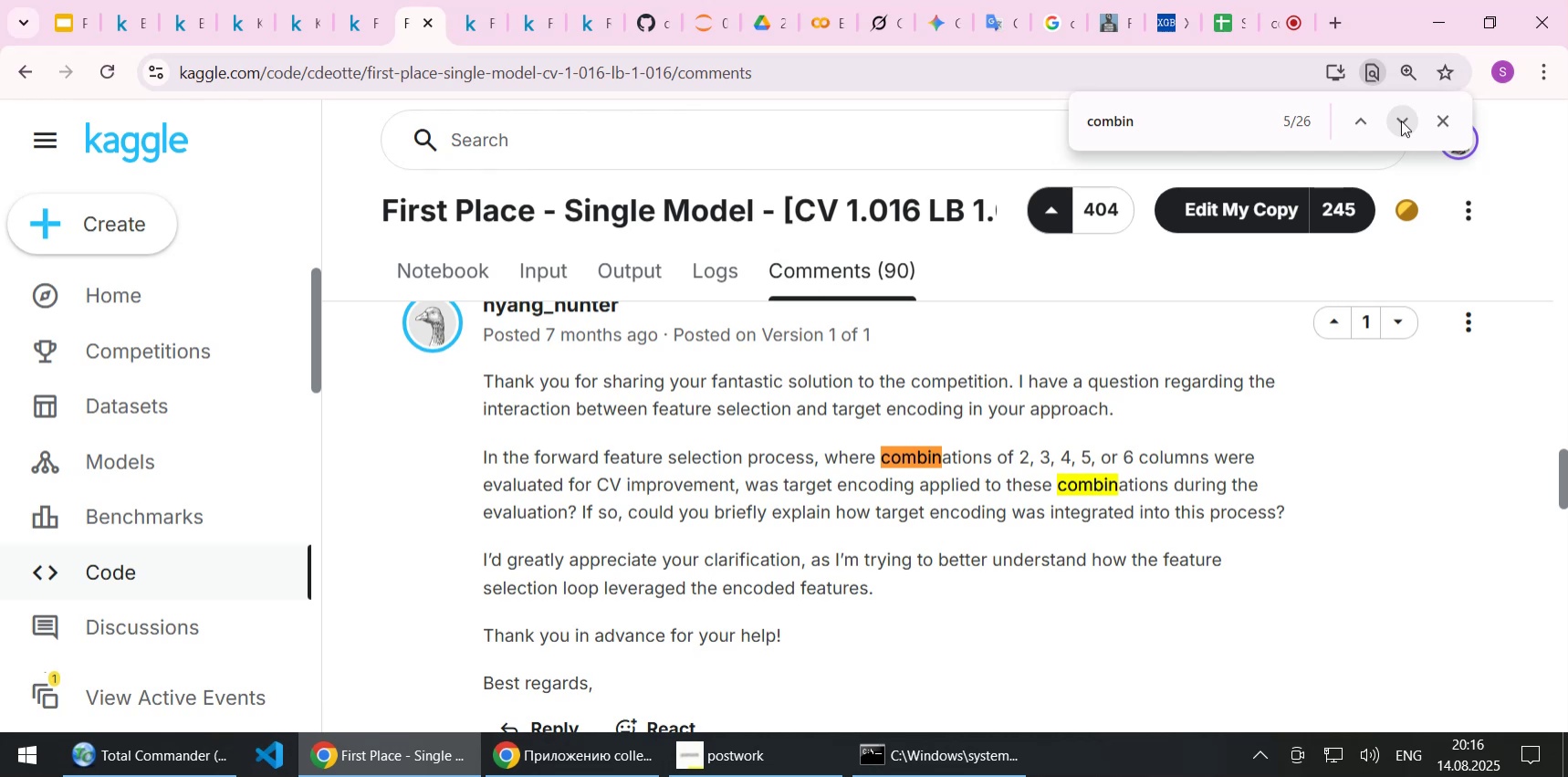 
wait(27.58)
 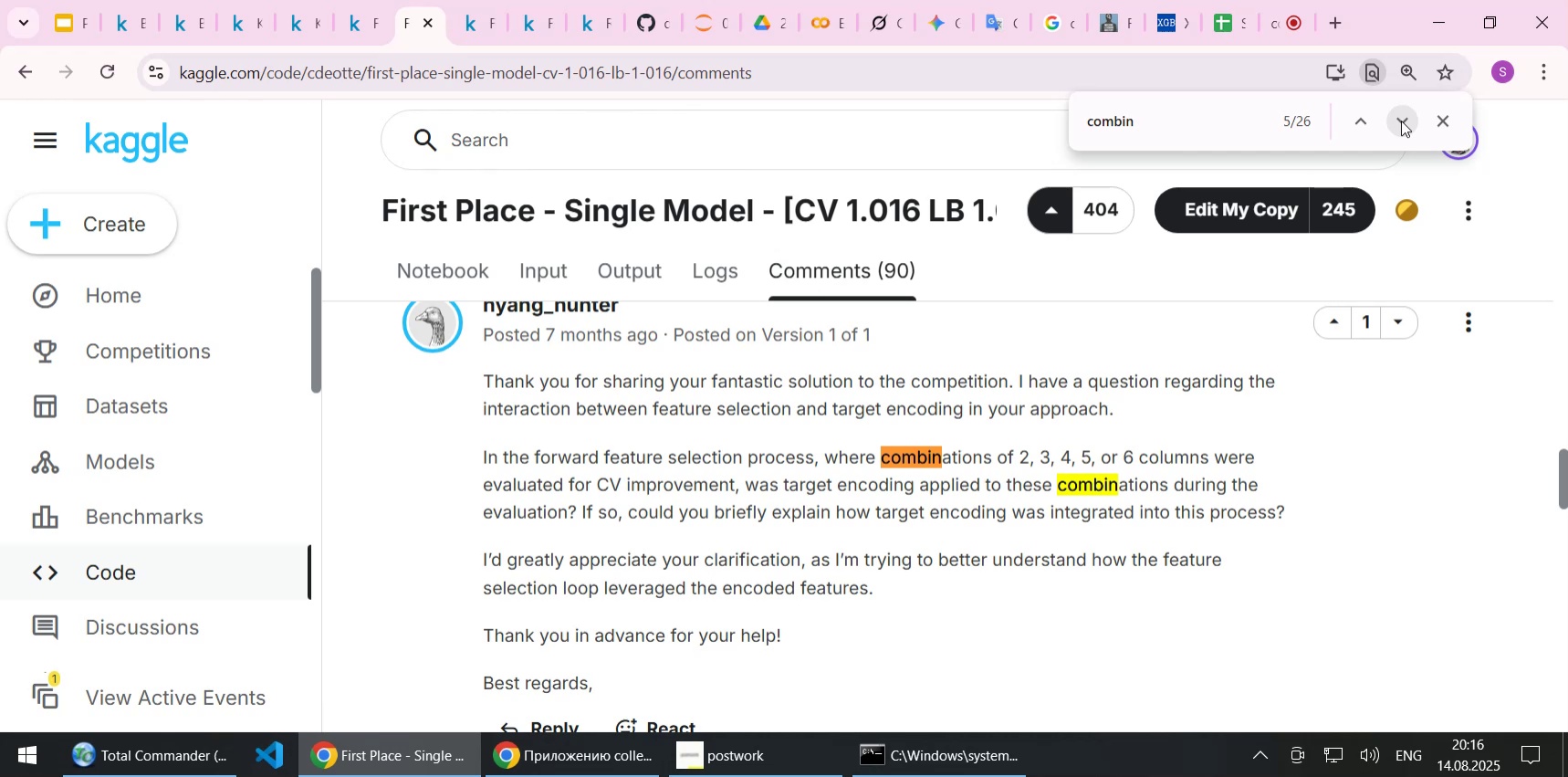 
left_click([1403, 122])
 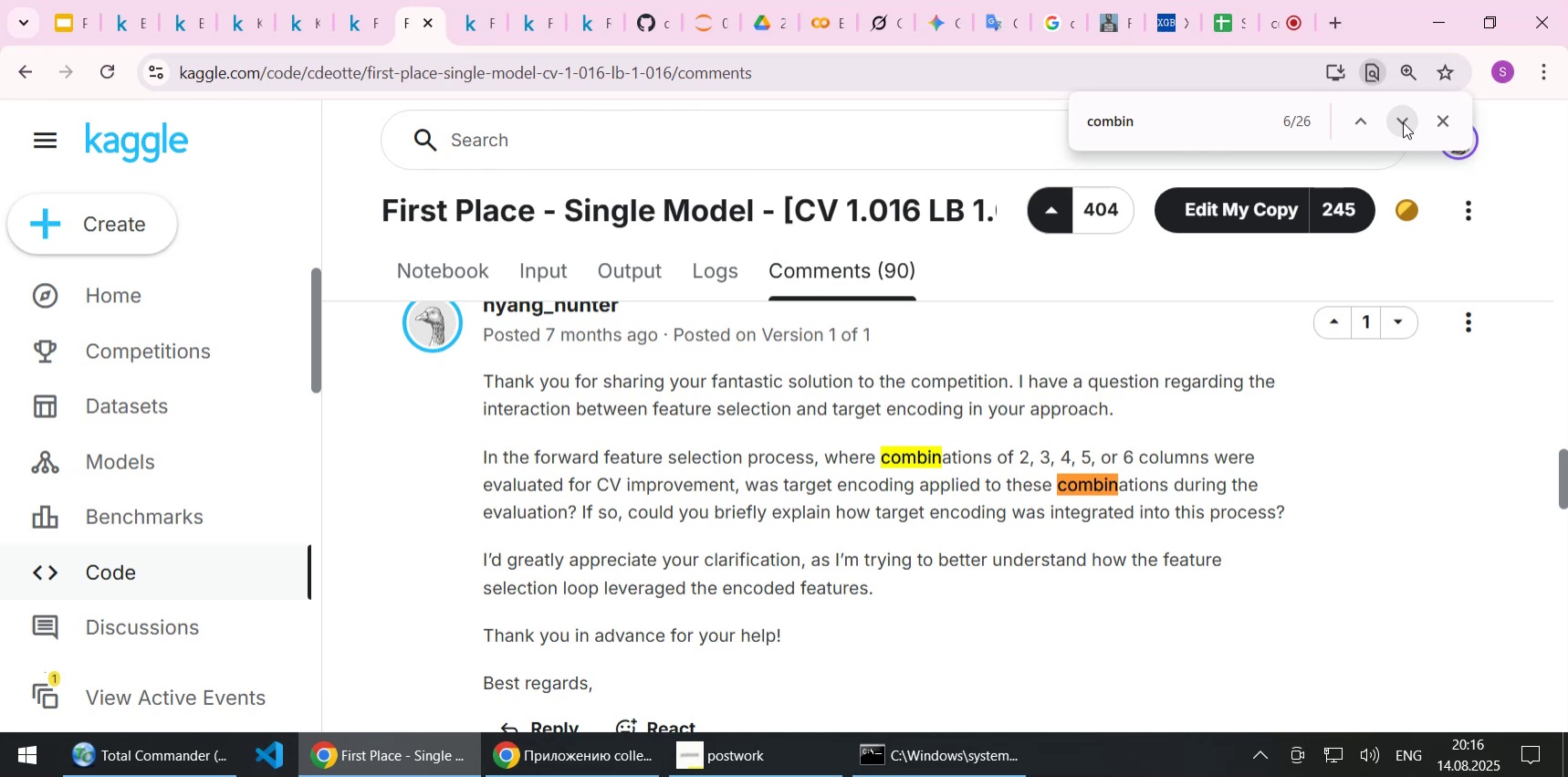 
wait(14.06)
 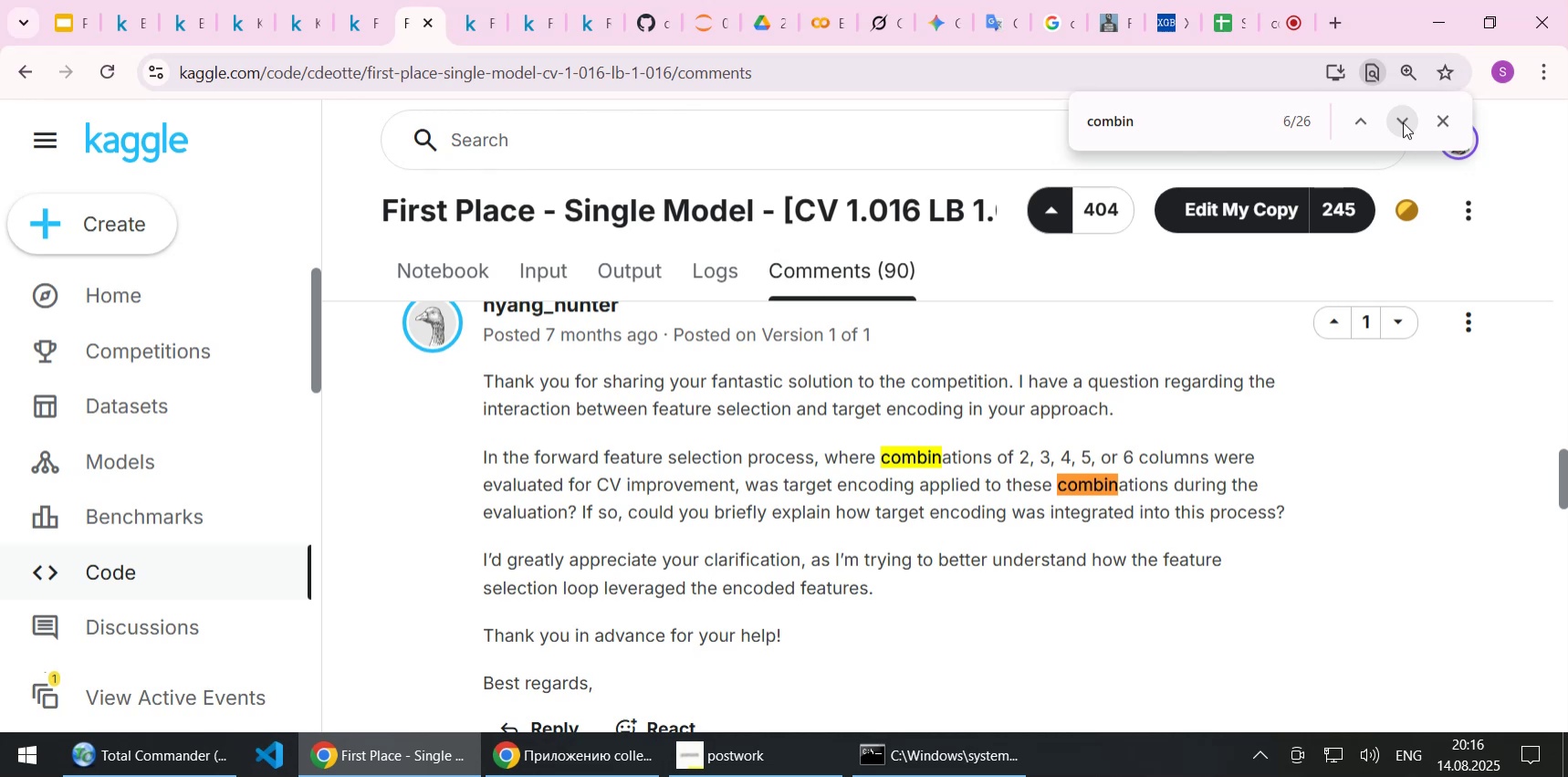 
scroll: coordinate [1403, 122], scroll_direction: none, amount: 0.0
 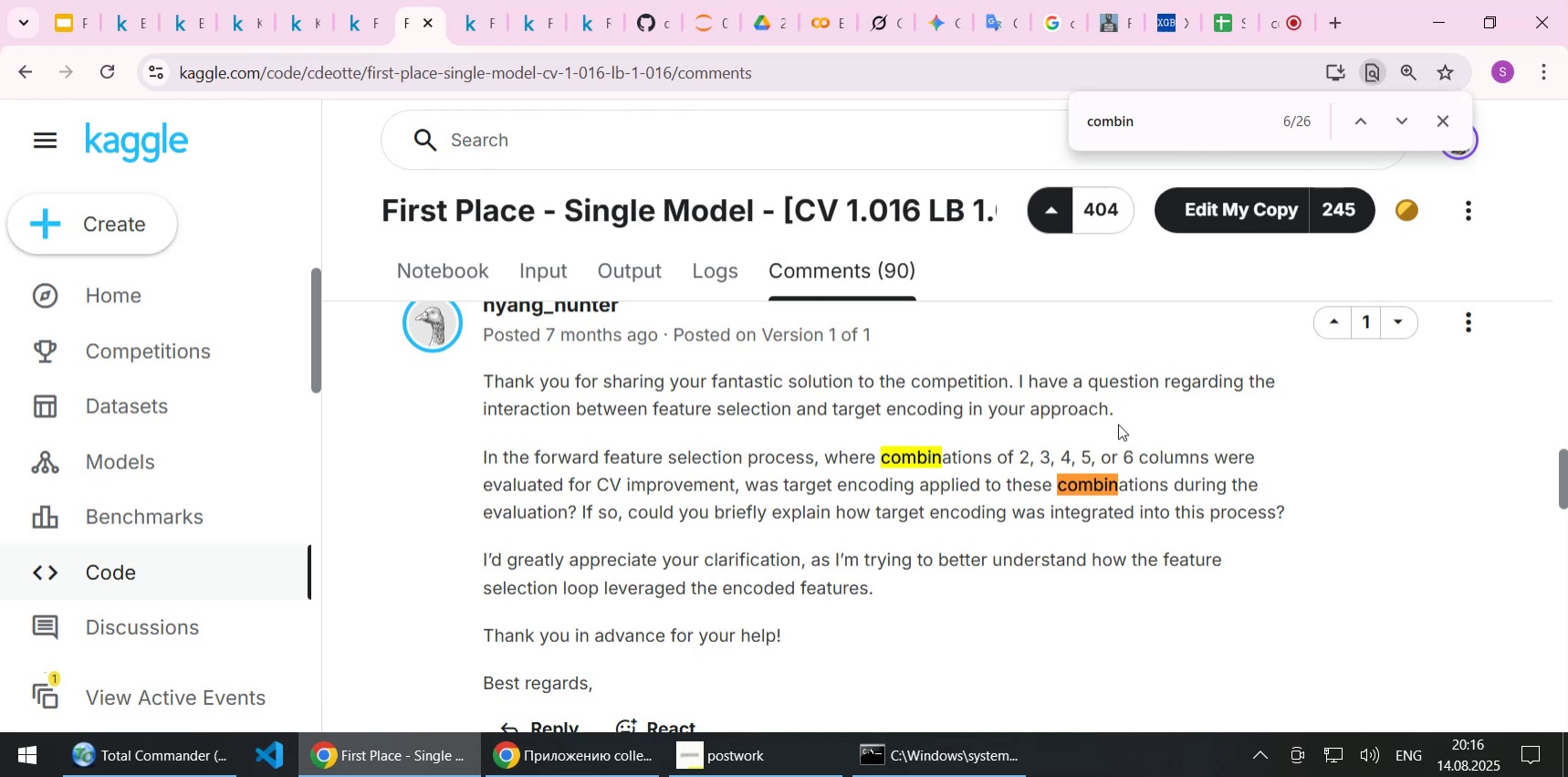 
scroll: coordinate [1116, 432], scroll_direction: down, amount: 1.0
 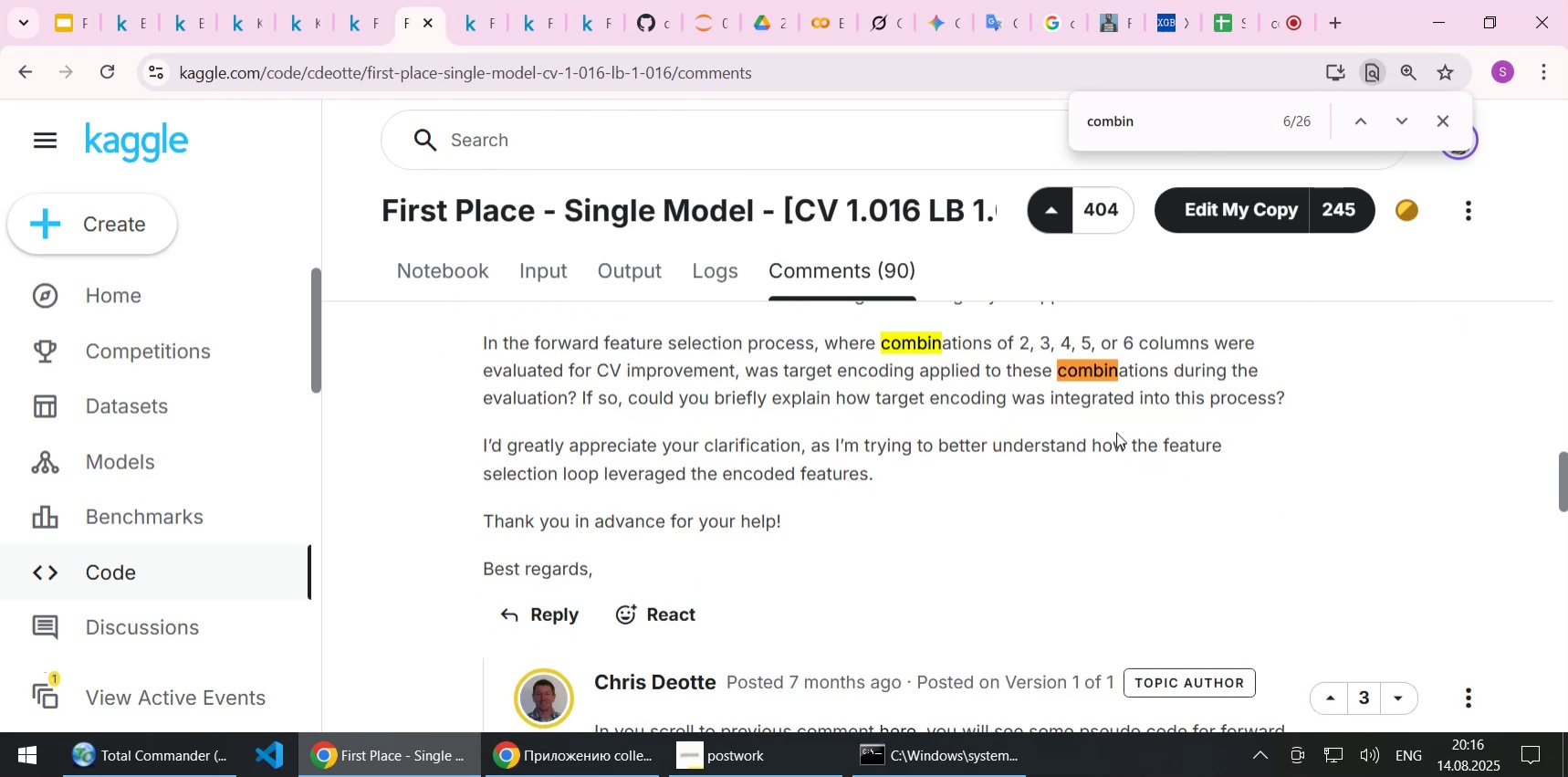 
scroll: coordinate [1116, 432], scroll_direction: up, amount: 1.0
 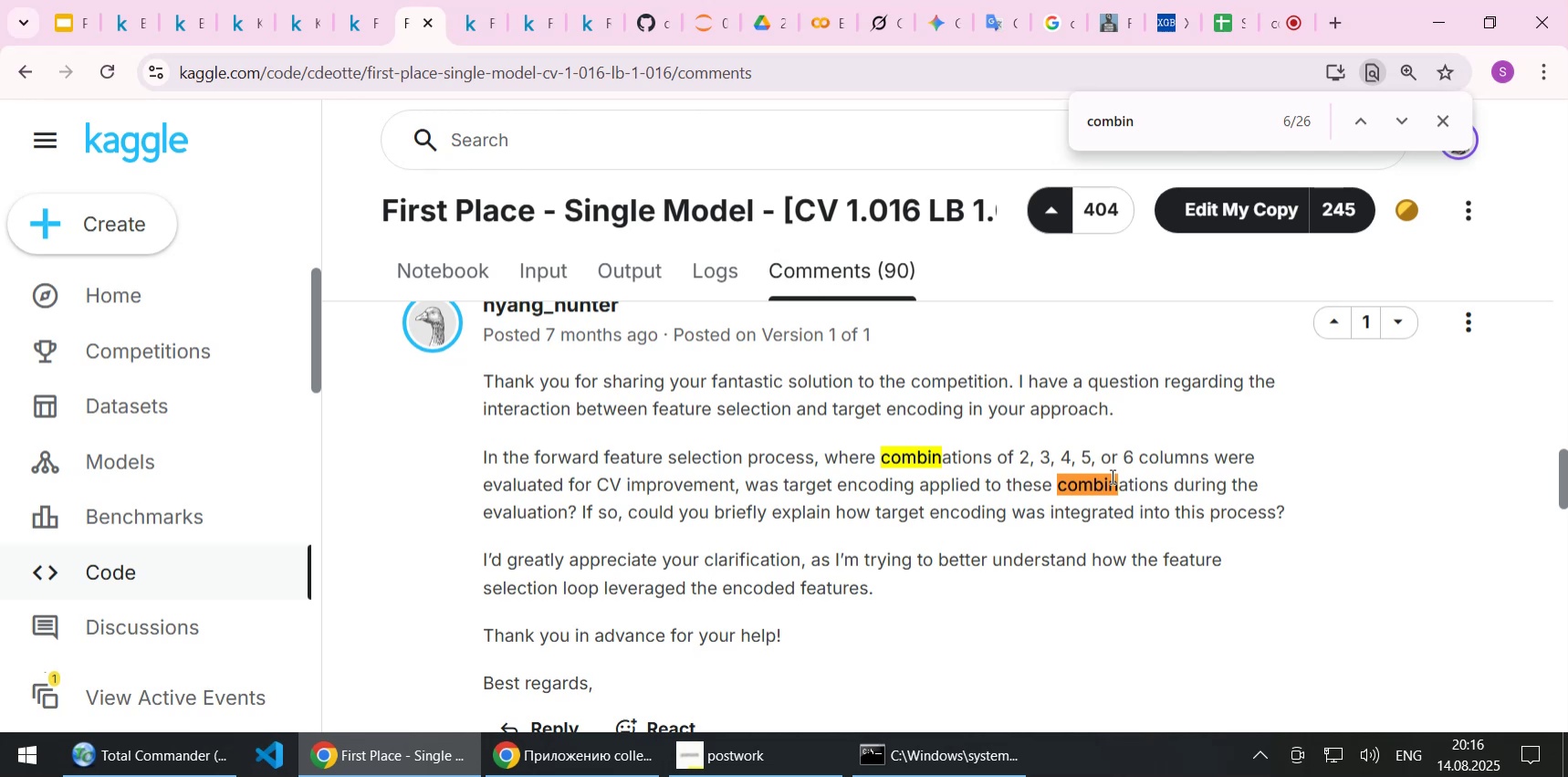 
wait(18.22)
 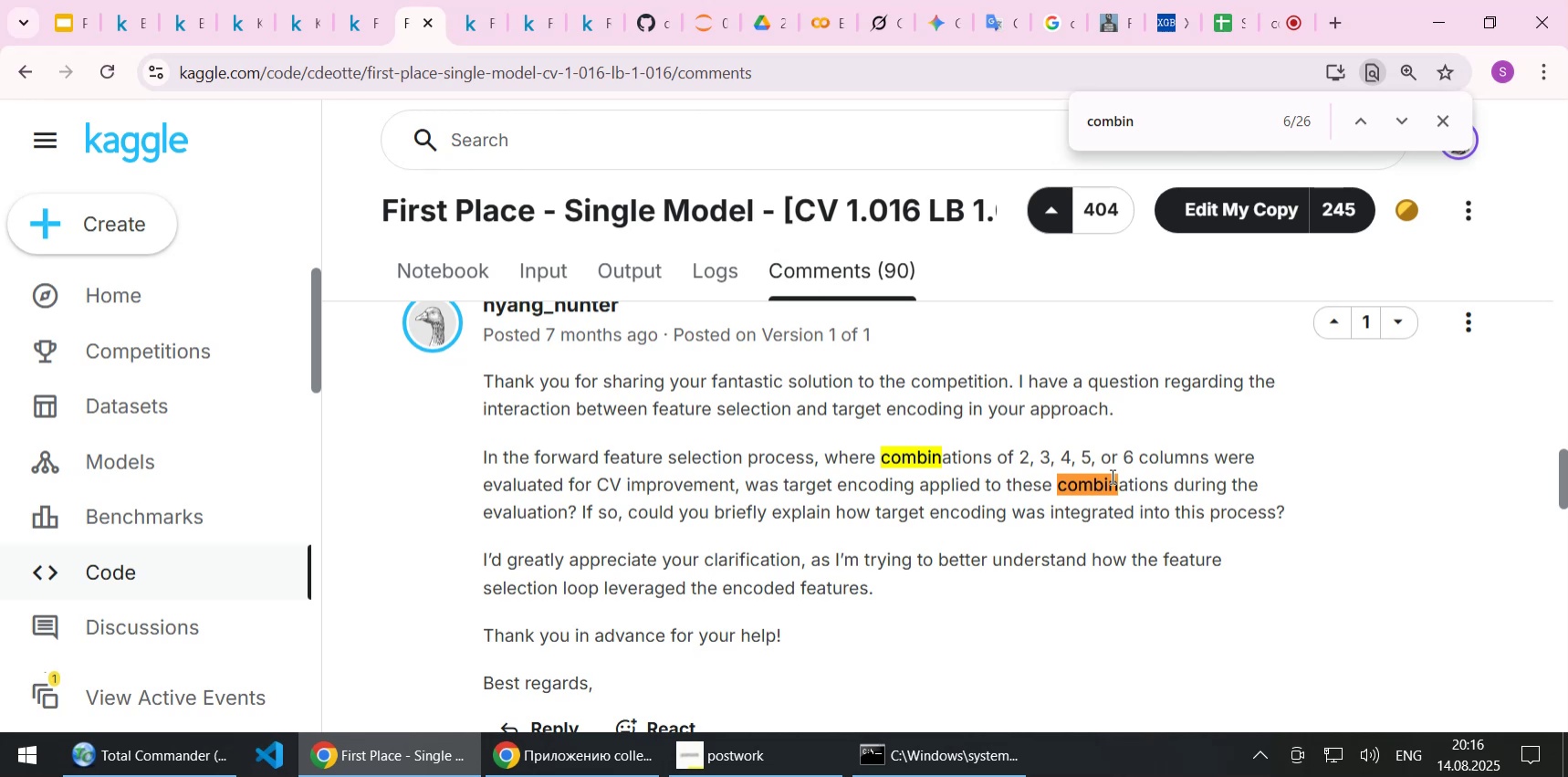 
scroll: coordinate [1135, 423], scroll_direction: down, amount: 1.0
 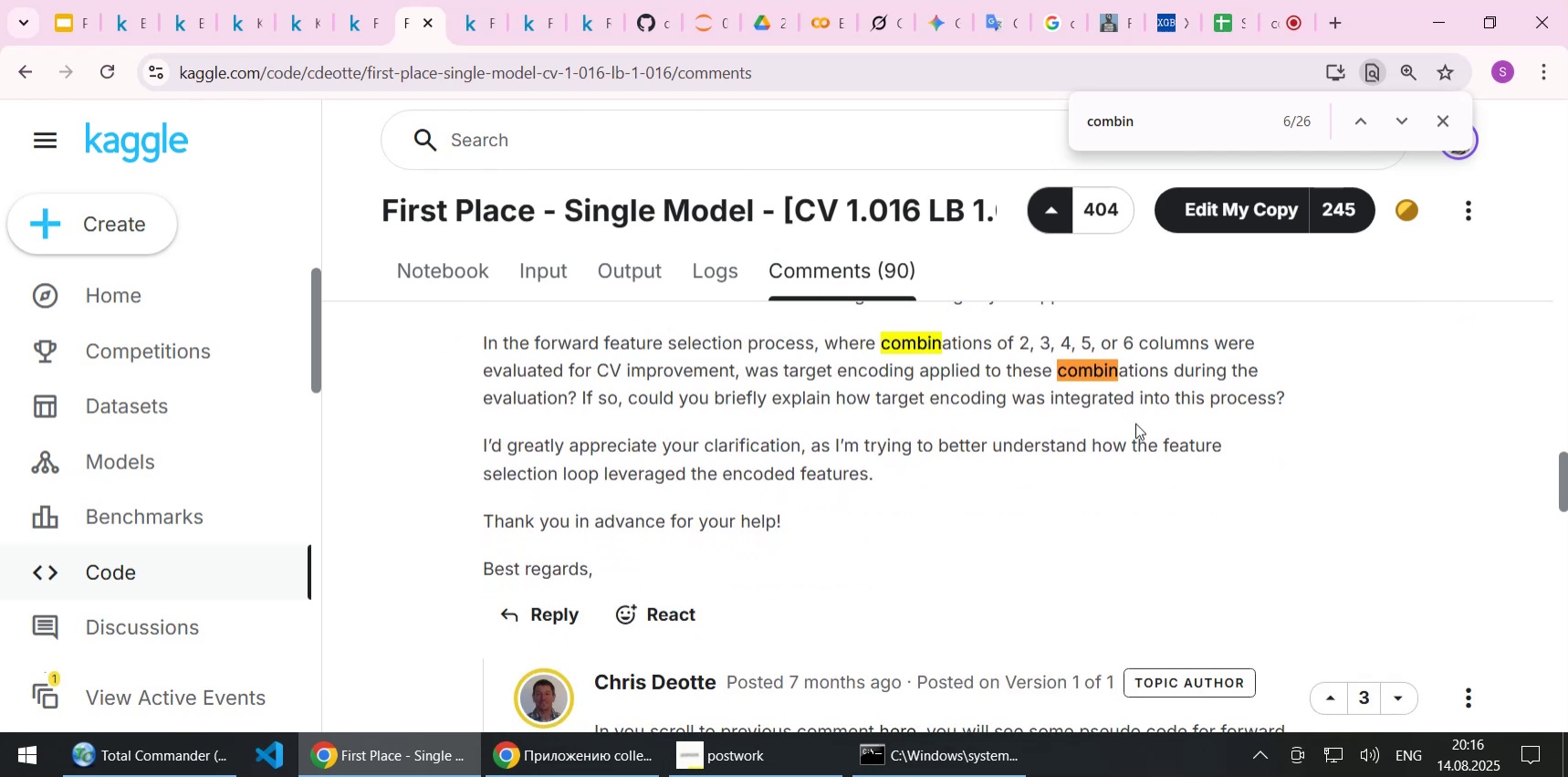 
wait(5.76)
 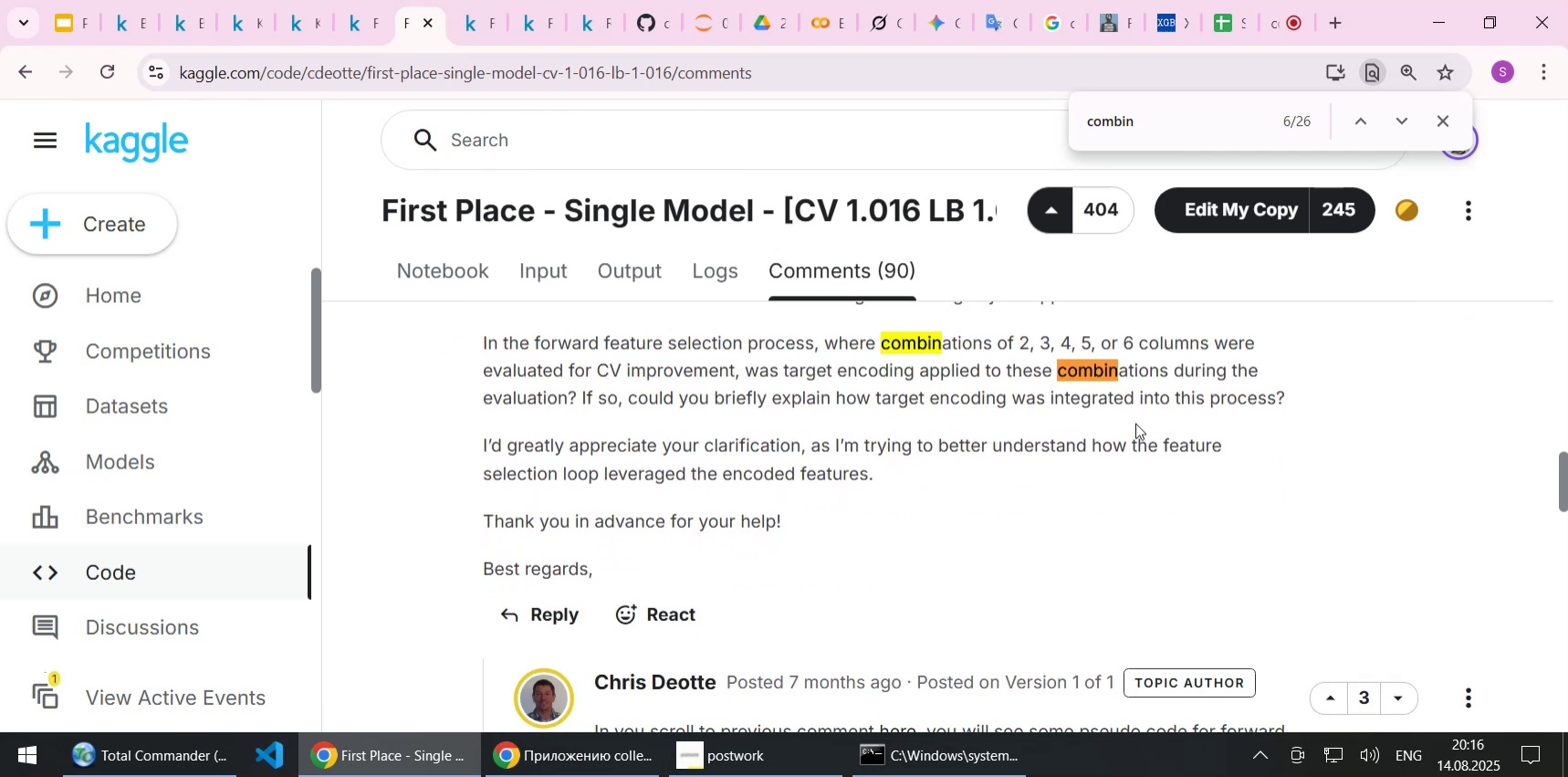 
left_click([1396, 125])
 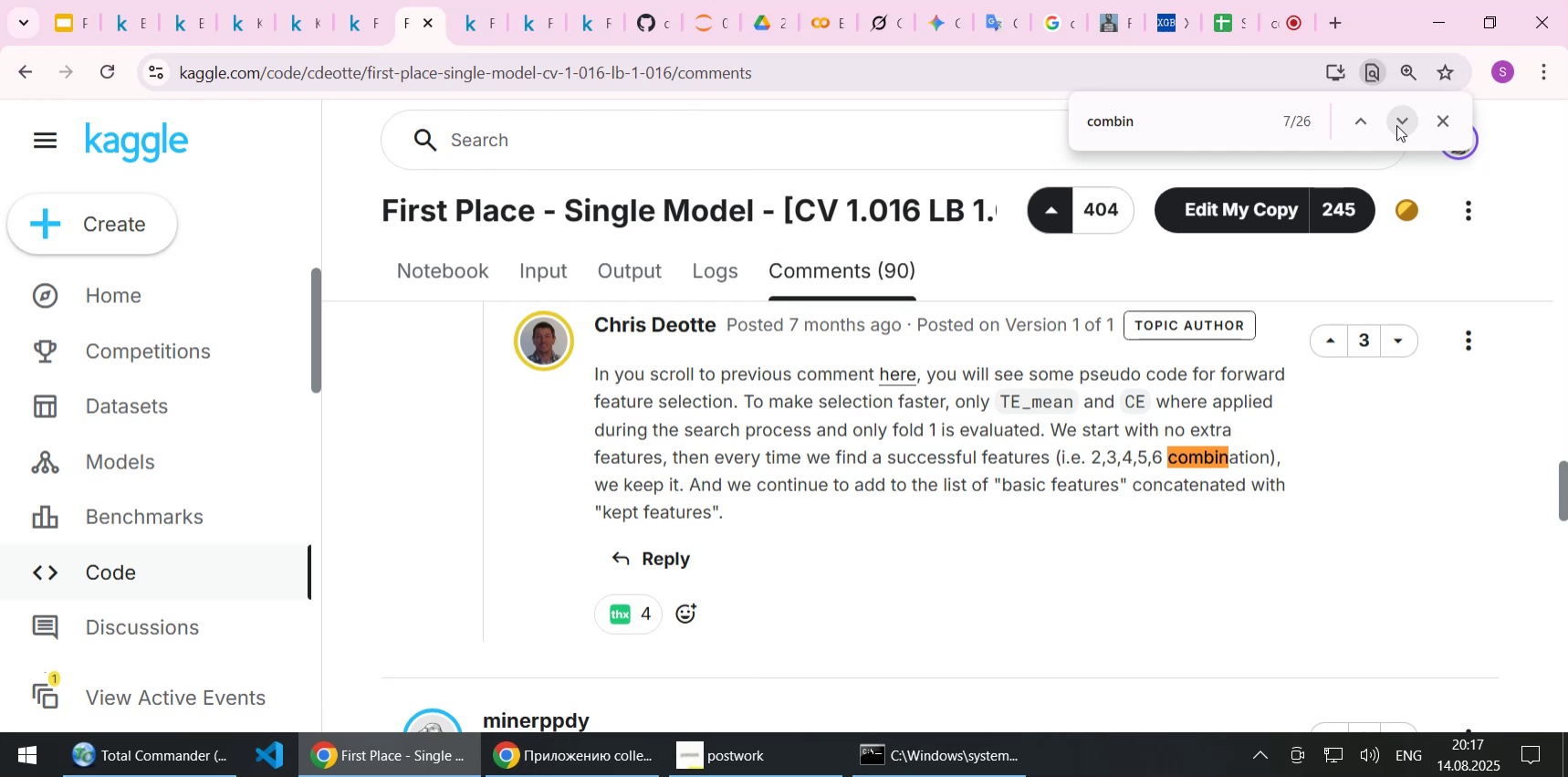 
wait(42.0)
 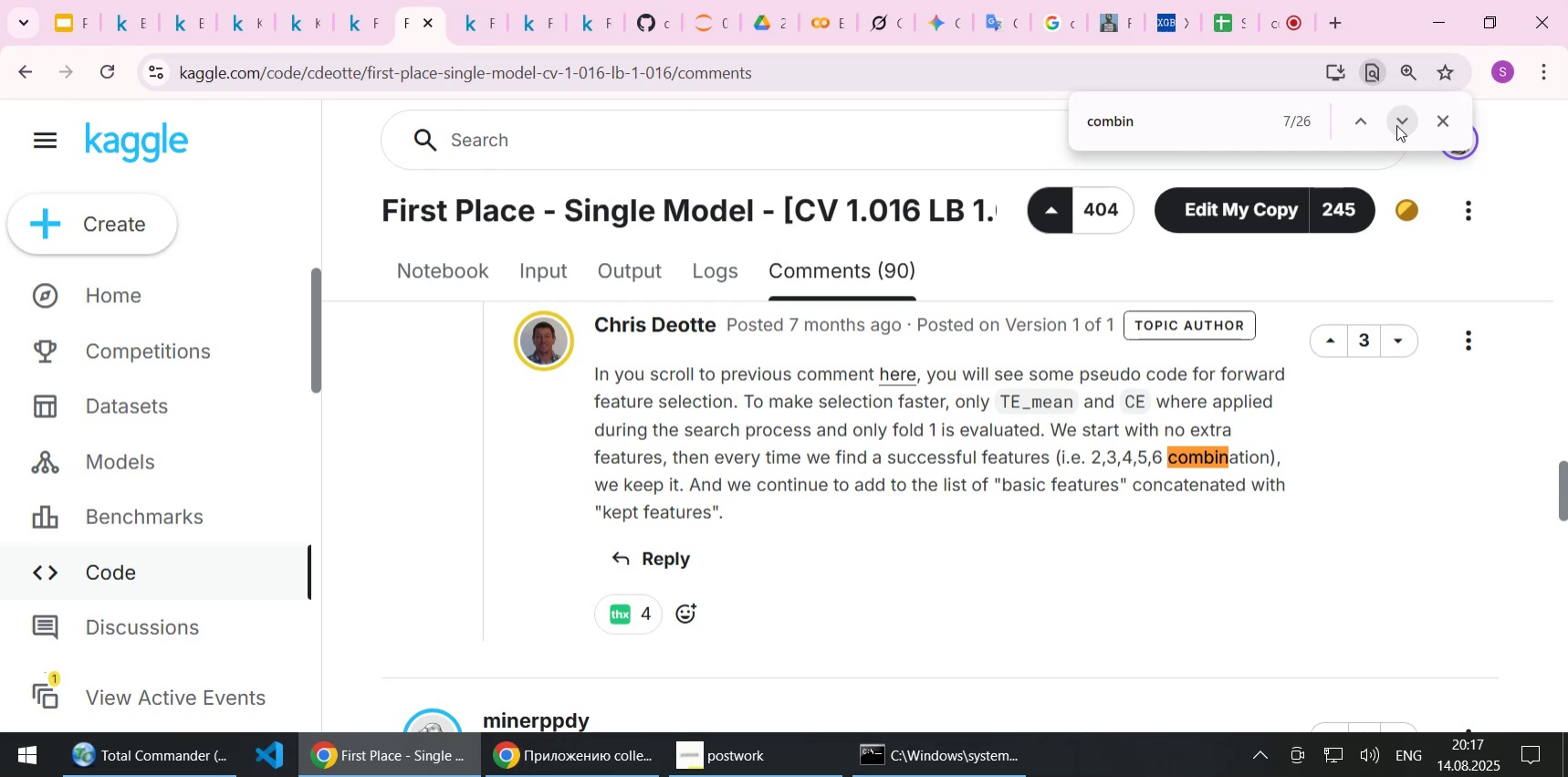 
scroll: coordinate [1026, 422], scroll_direction: down, amount: 1.0
 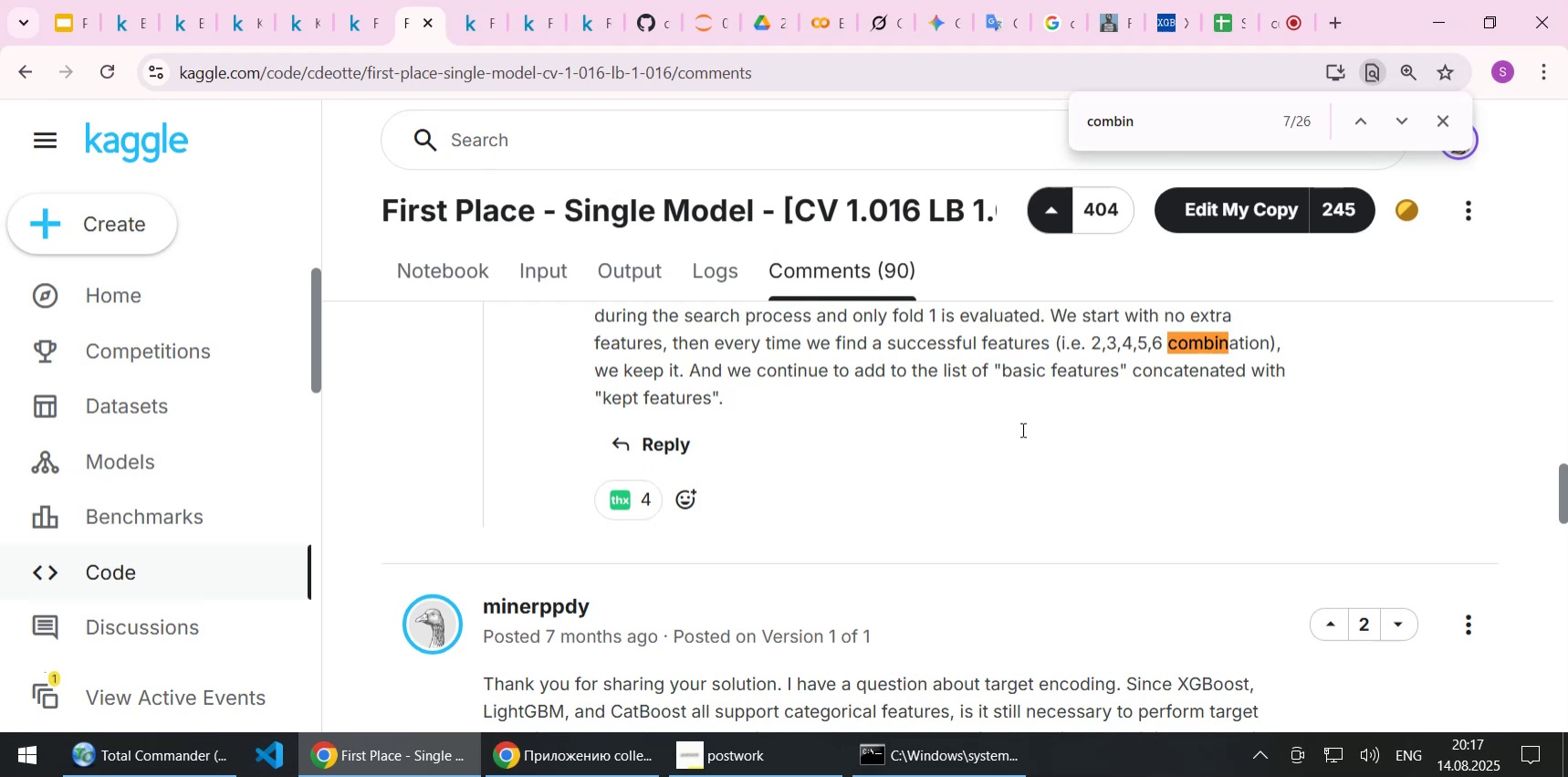 
wait(9.26)
 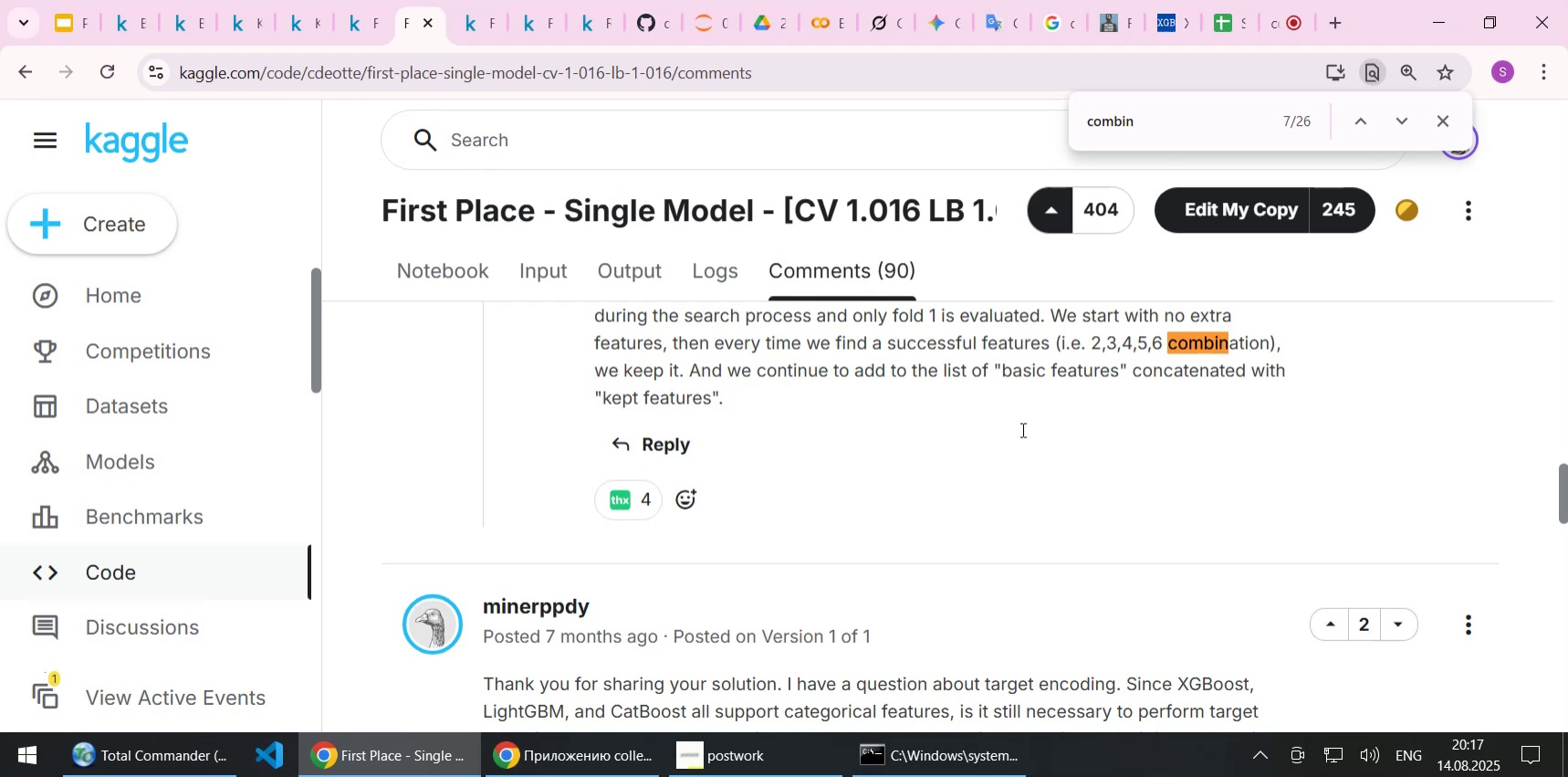 
left_click([1400, 128])
 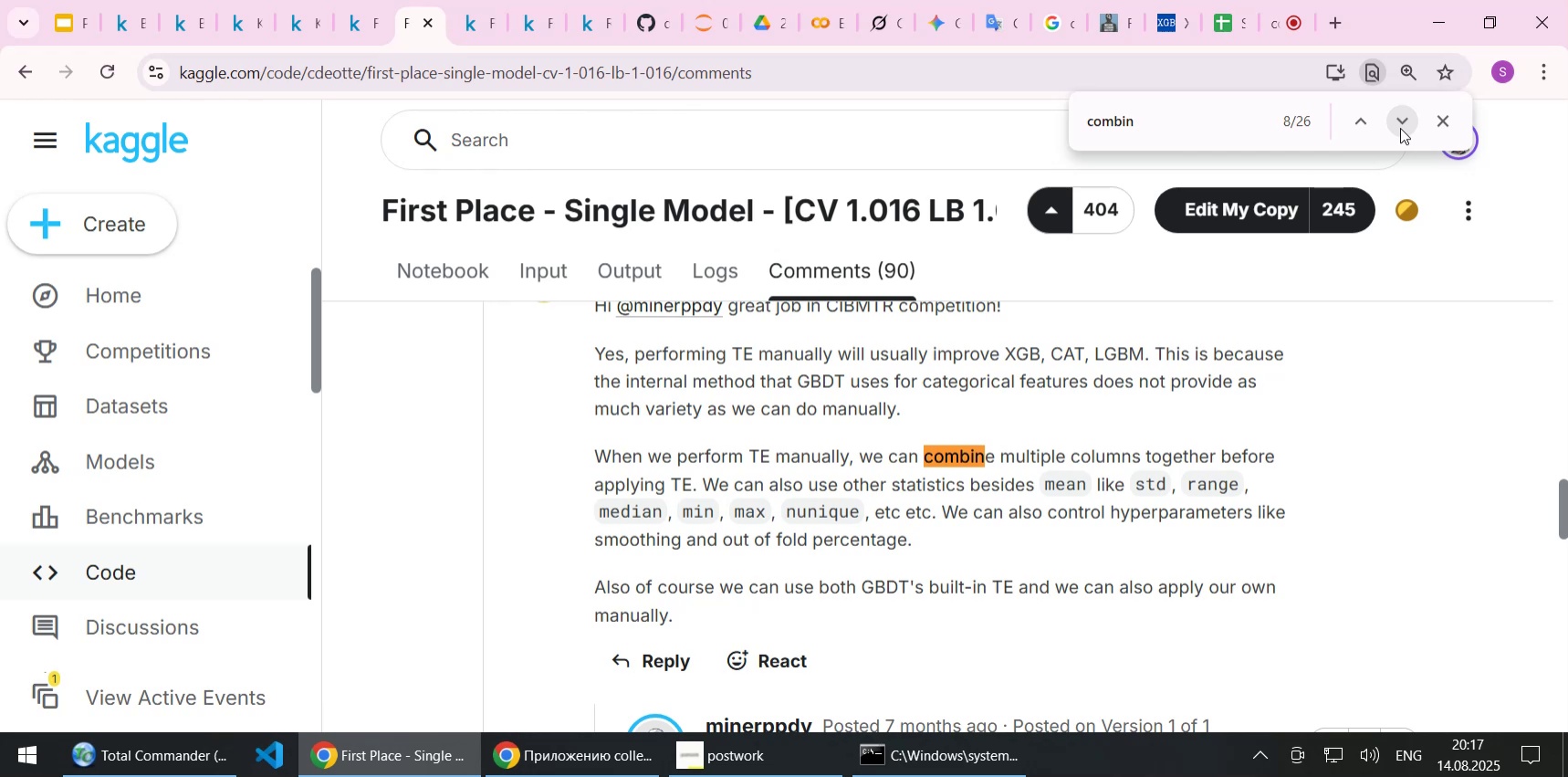 
scroll: coordinate [1236, 370], scroll_direction: up, amount: 1.0
 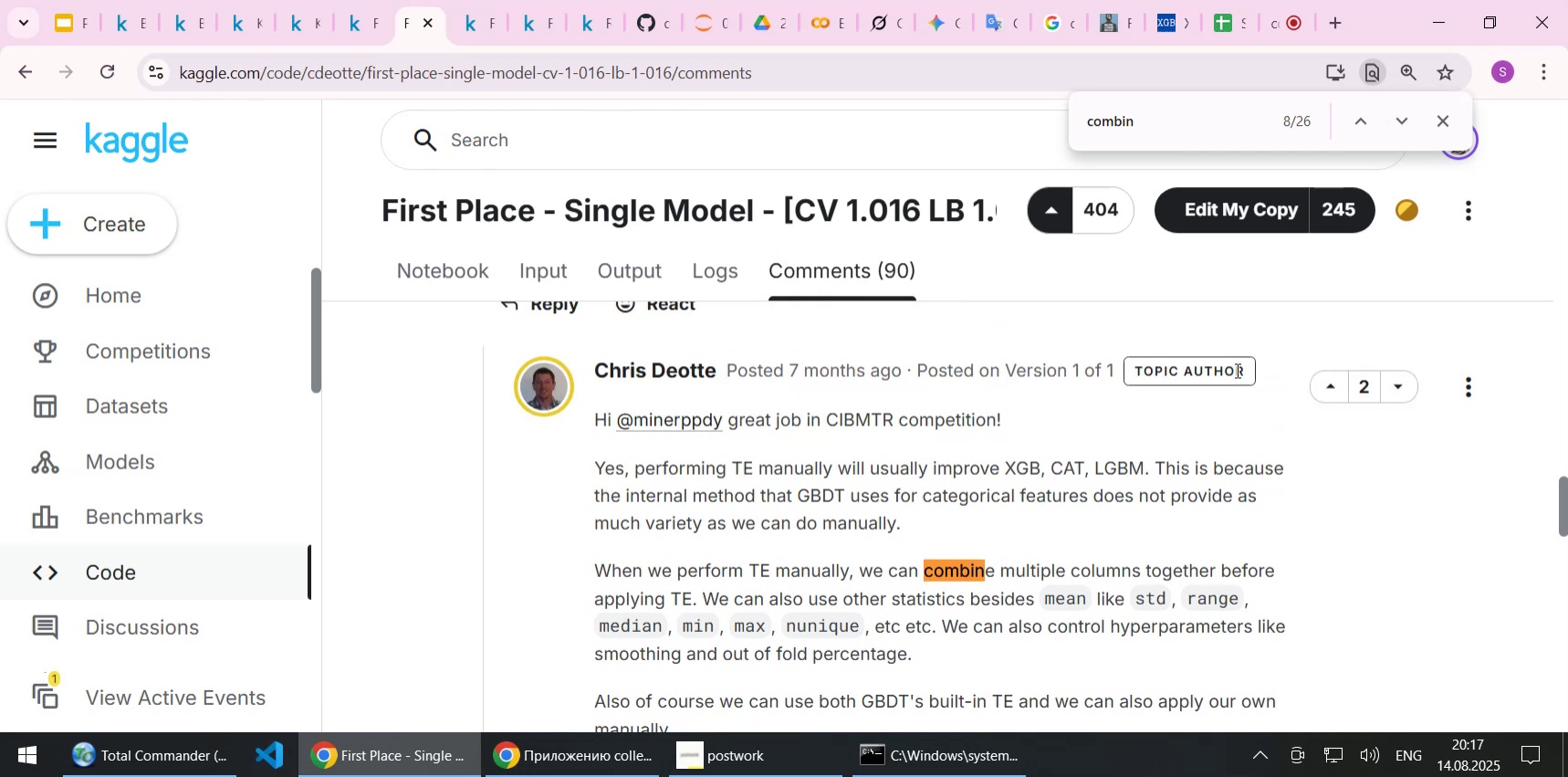 
scroll: coordinate [1236, 370], scroll_direction: down, amount: 1.0
 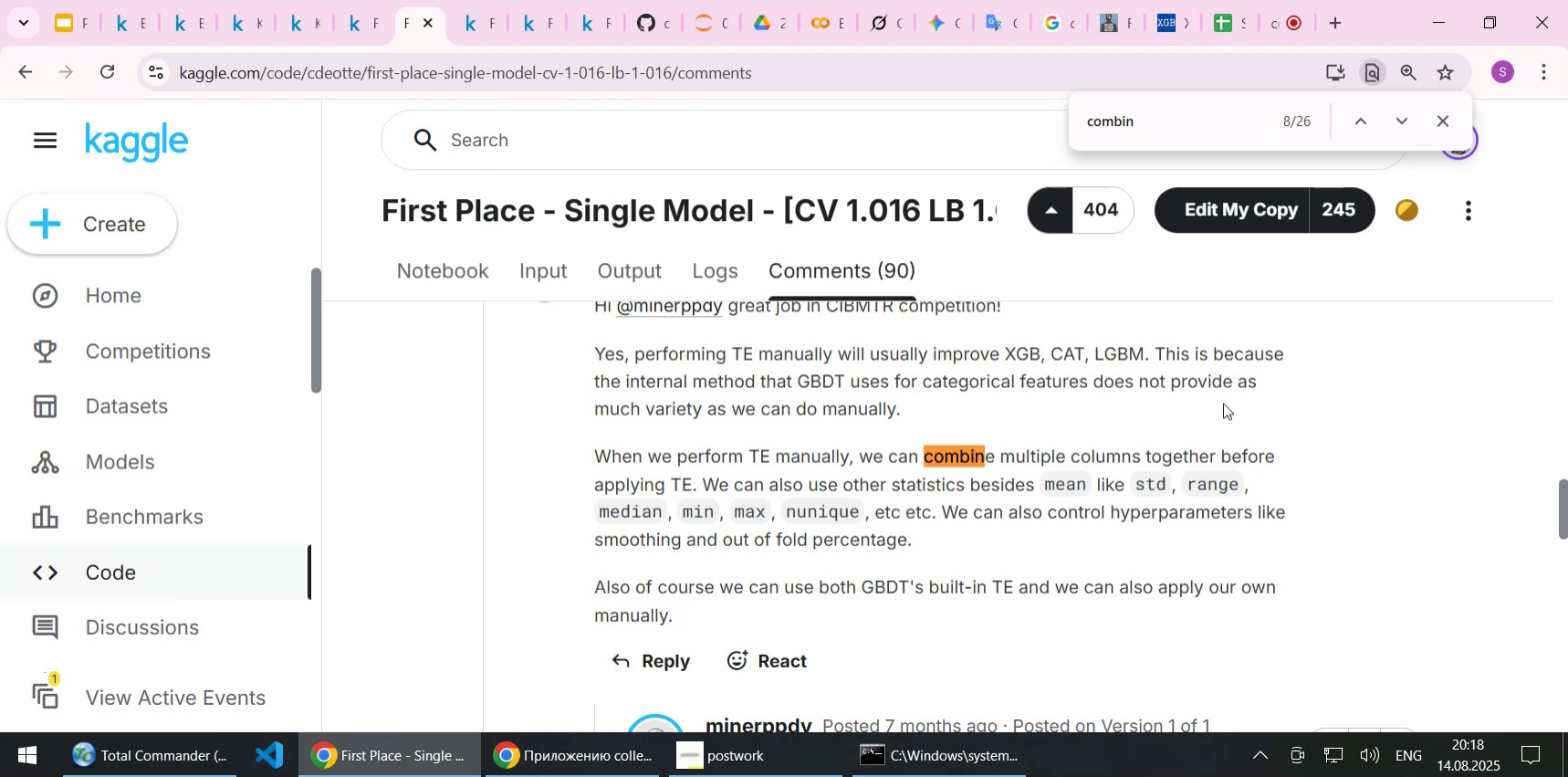 
wait(32.35)
 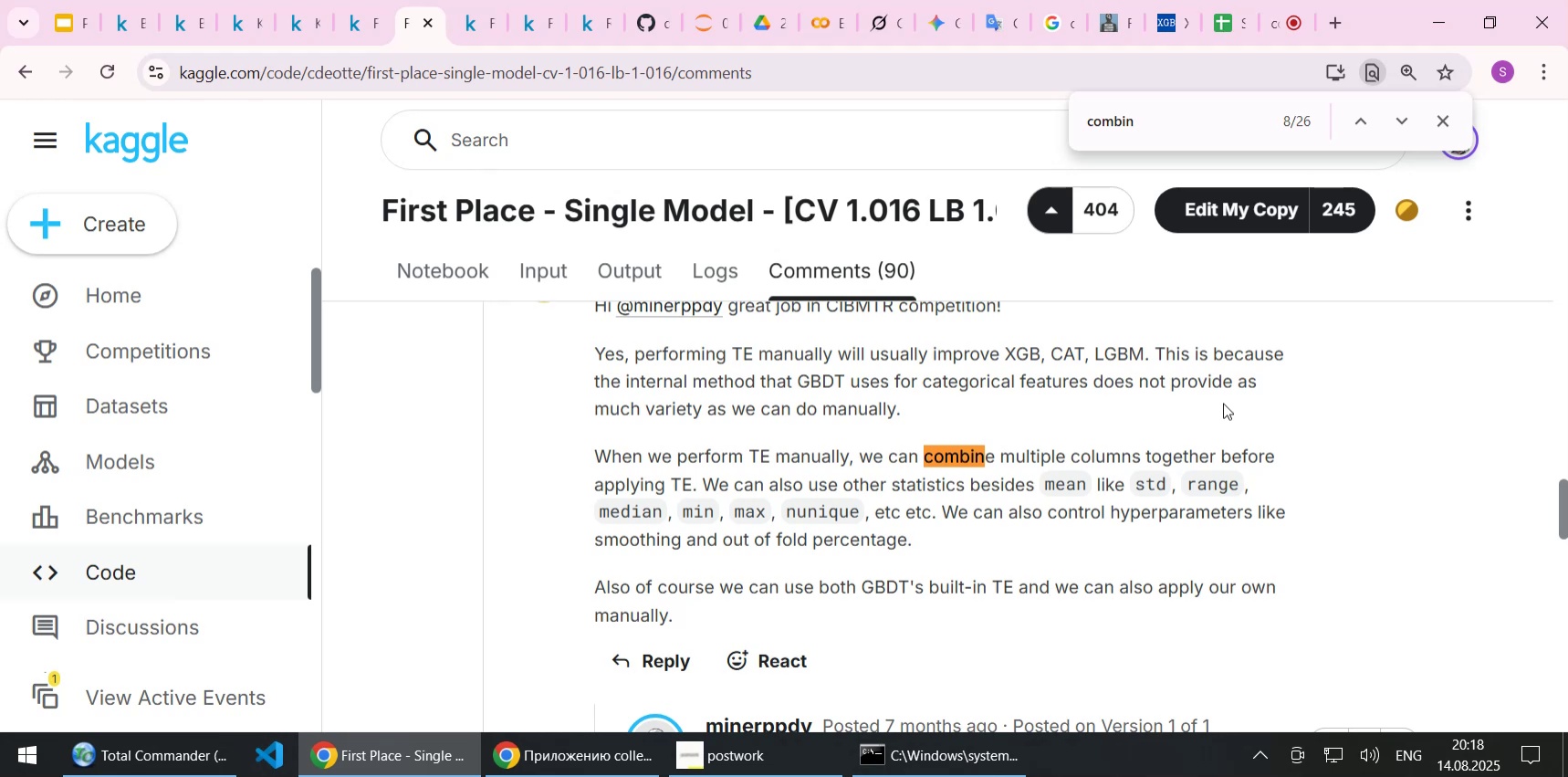 
scroll: coordinate [1144, 398], scroll_direction: down, amount: 1.0
 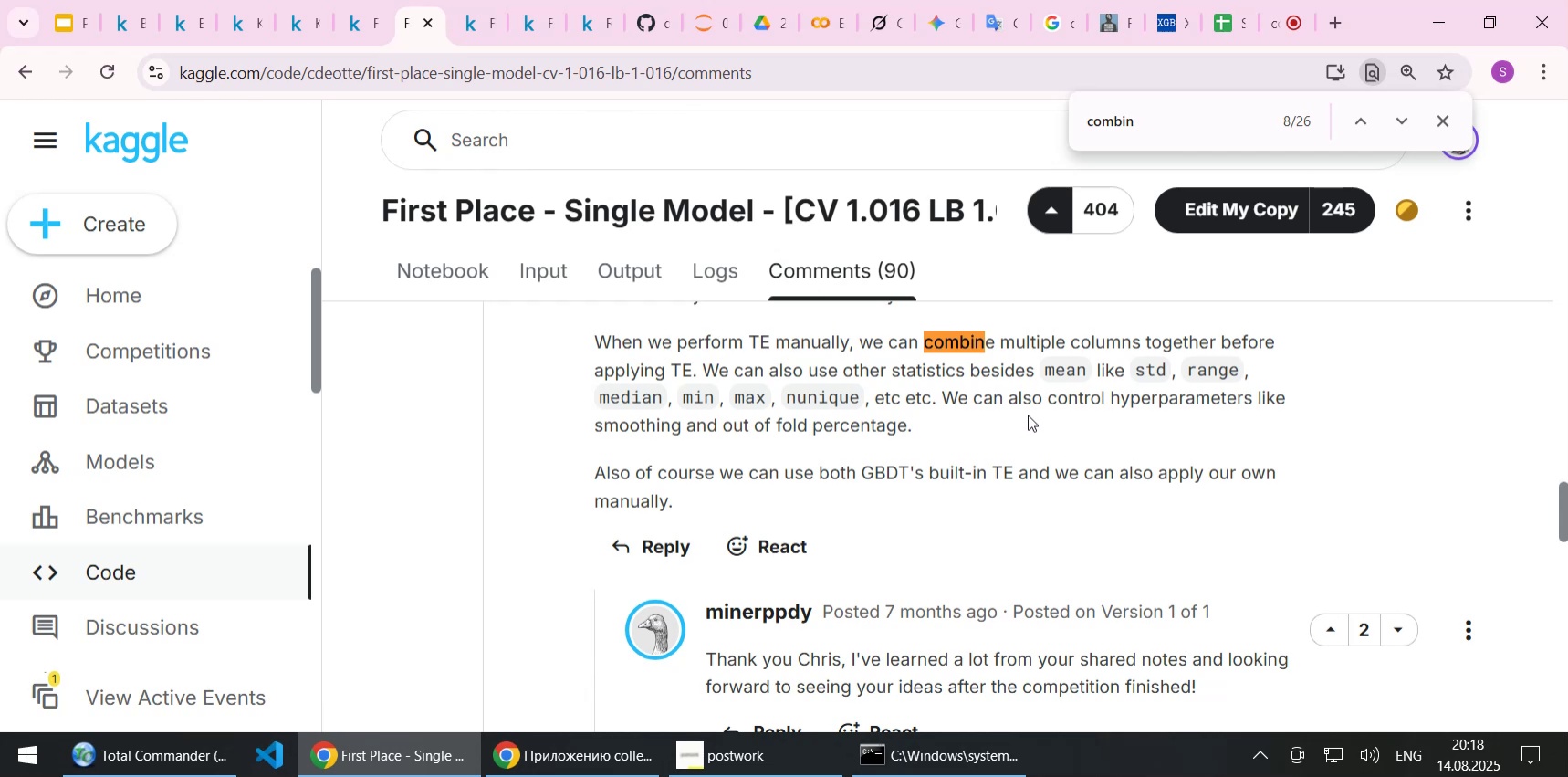 
wait(19.83)
 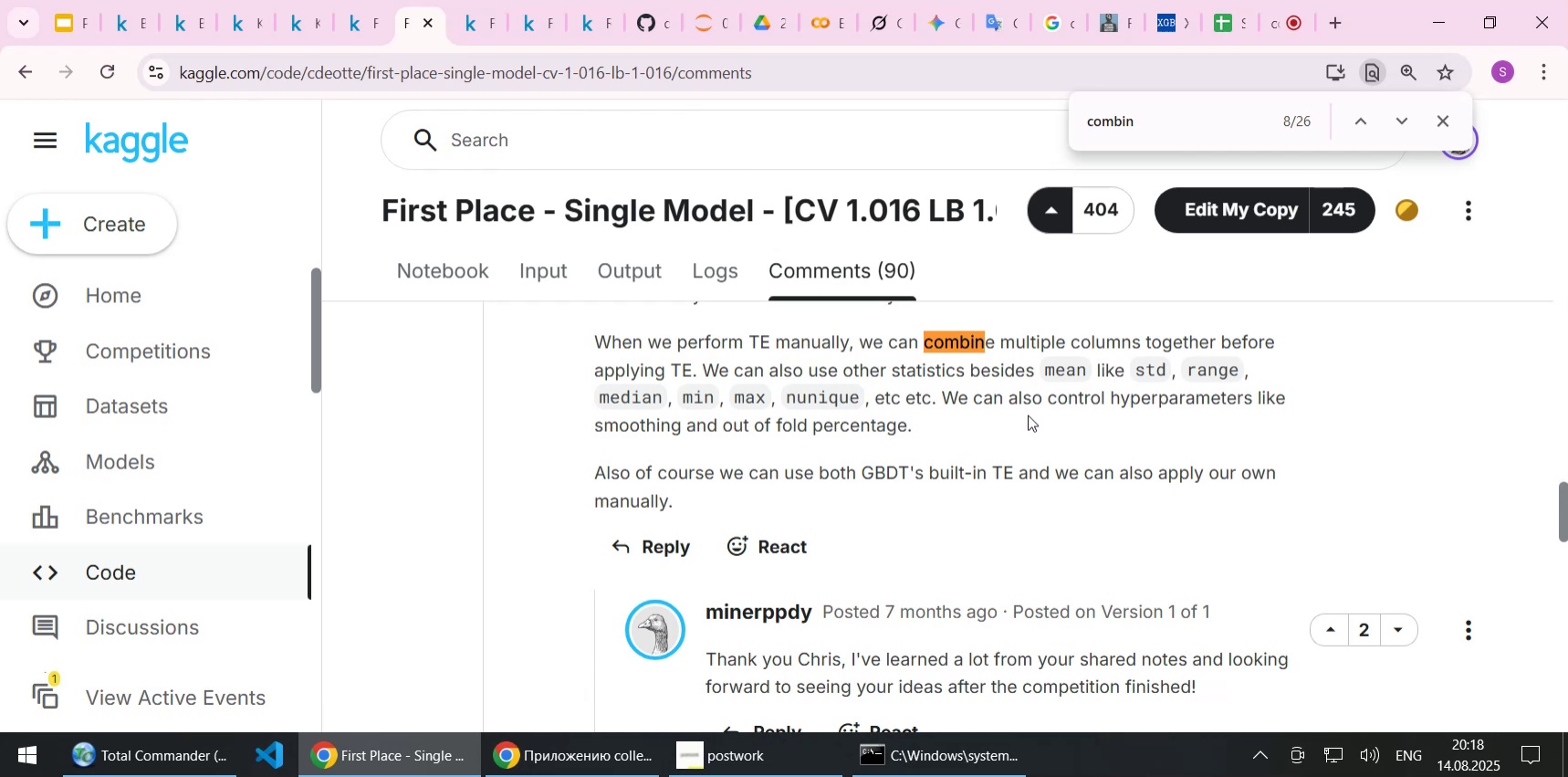 
left_click([1396, 123])
 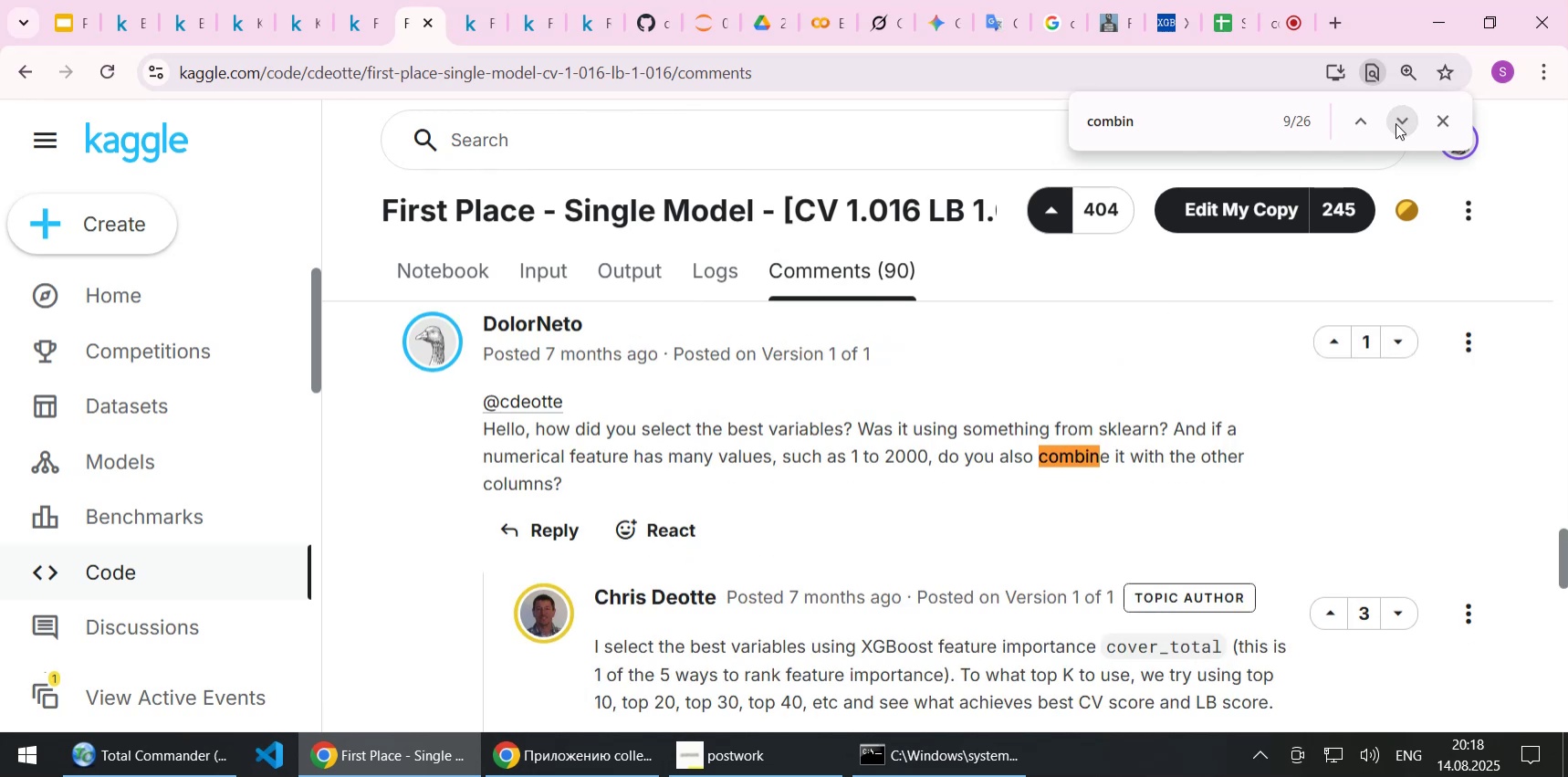 
wait(8.84)
 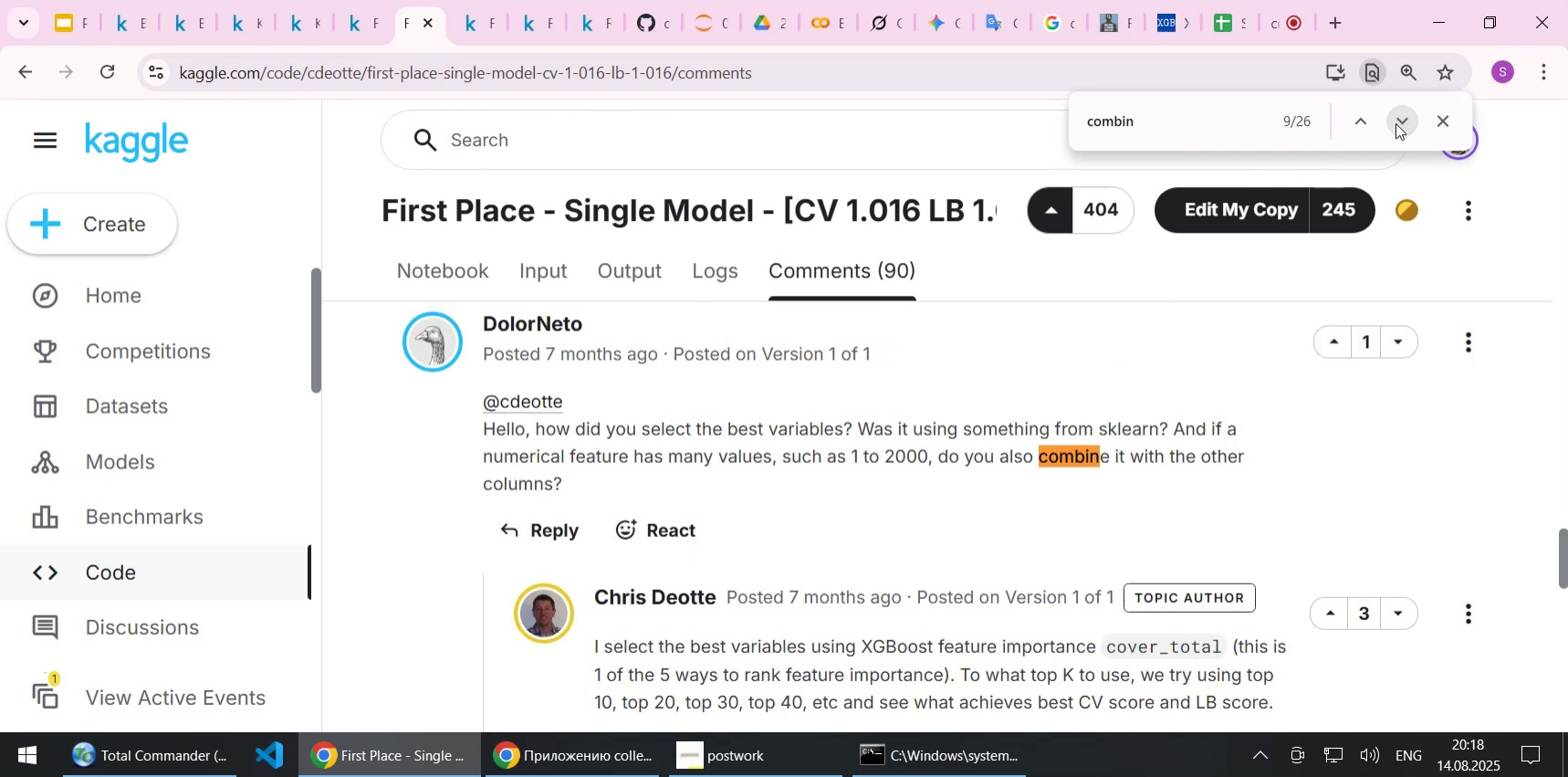 
scroll: coordinate [797, 488], scroll_direction: down, amount: 1.0
 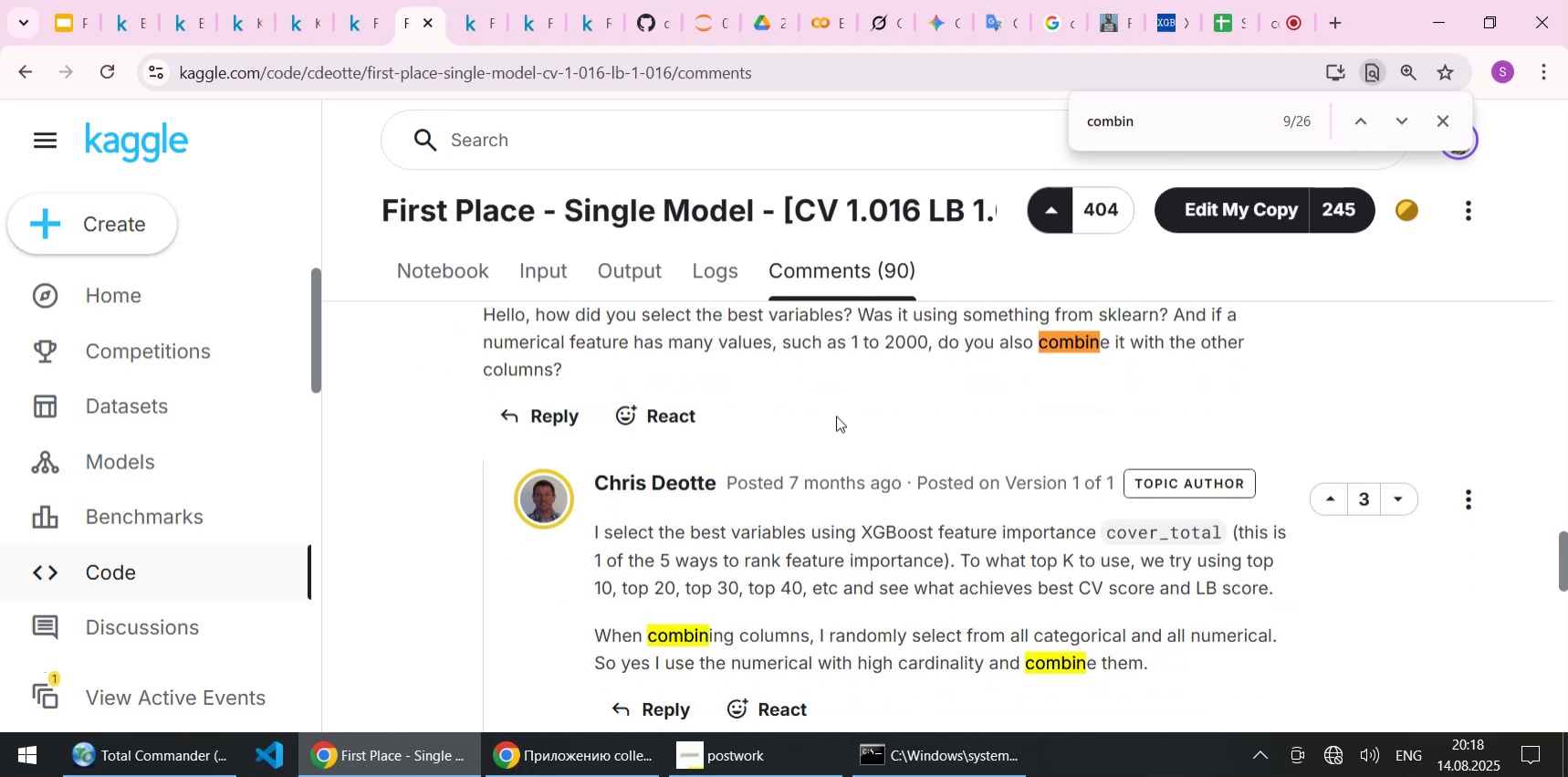 
scroll: coordinate [836, 415], scroll_direction: up, amount: 1.0
 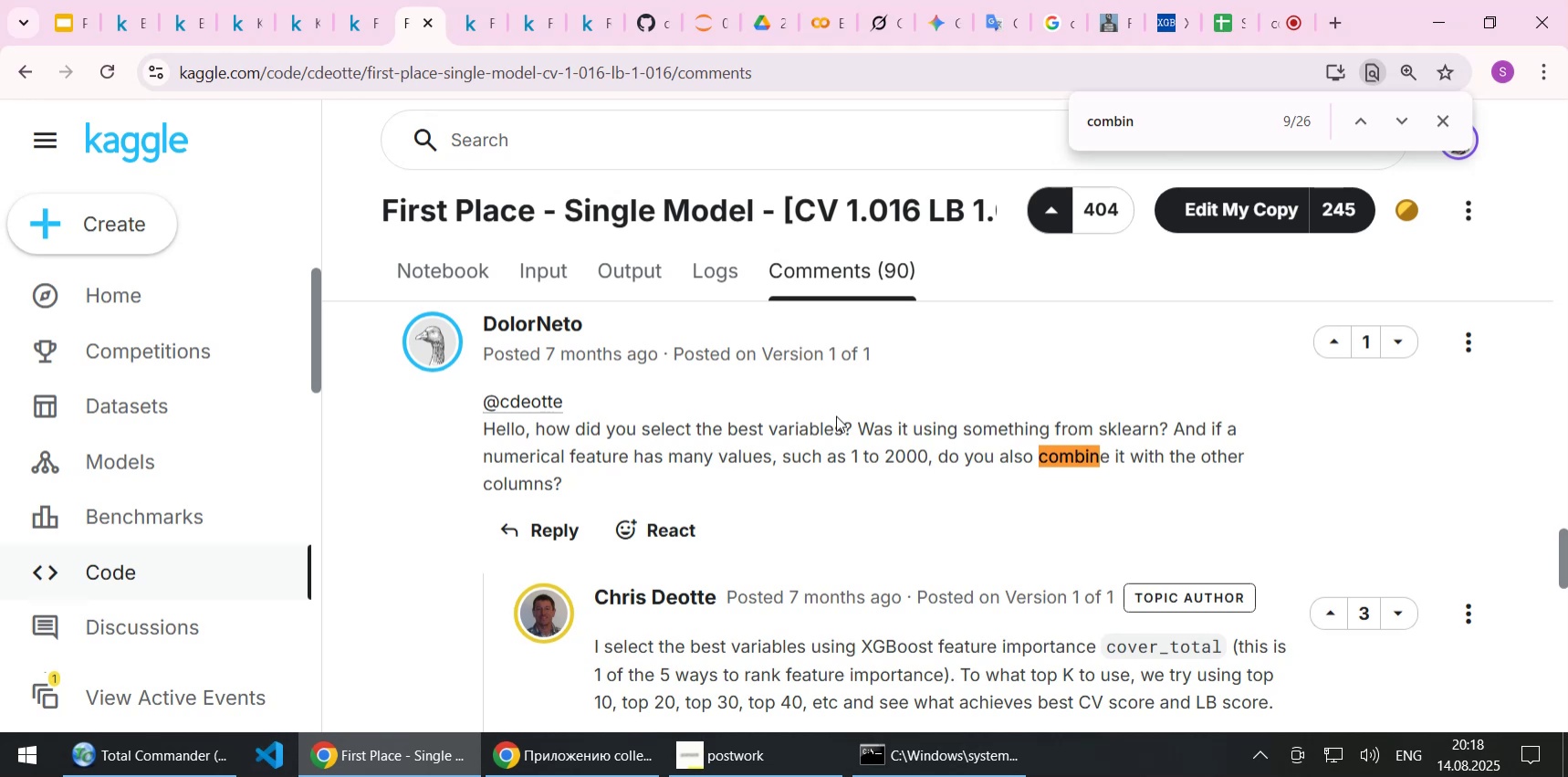 
wait(6.11)
 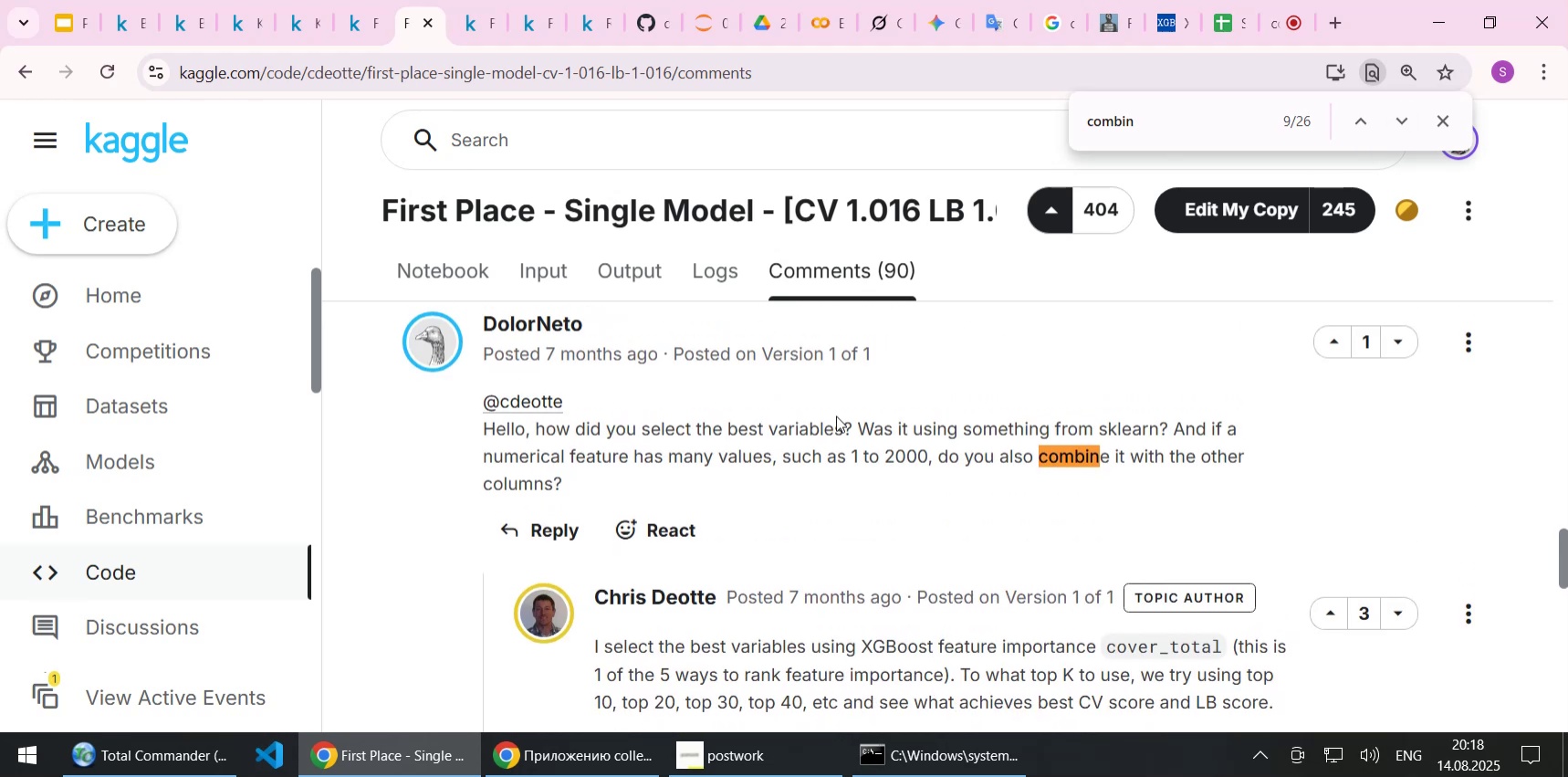 
scroll: coordinate [836, 415], scroll_direction: down, amount: 2.0
 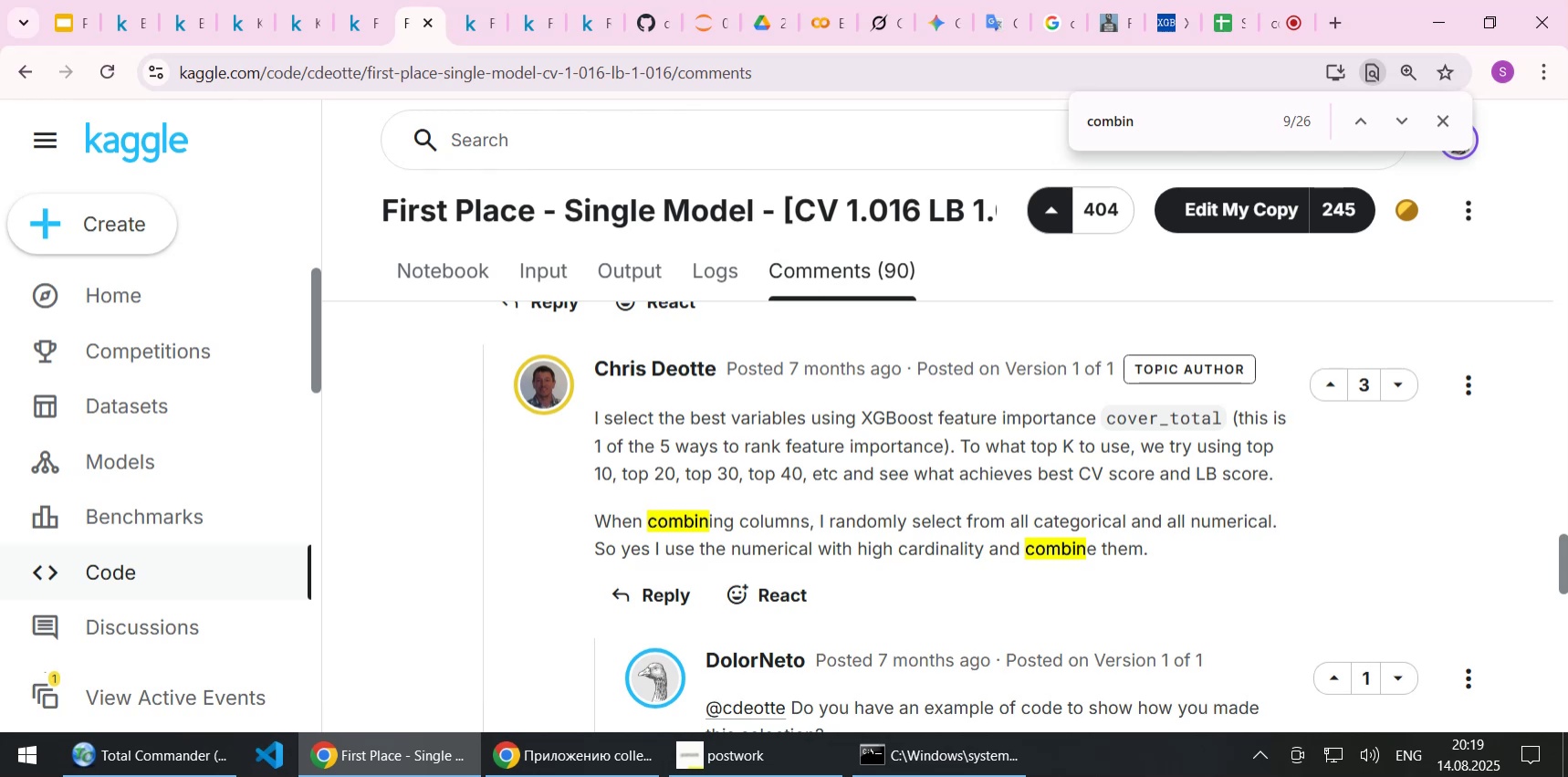 